 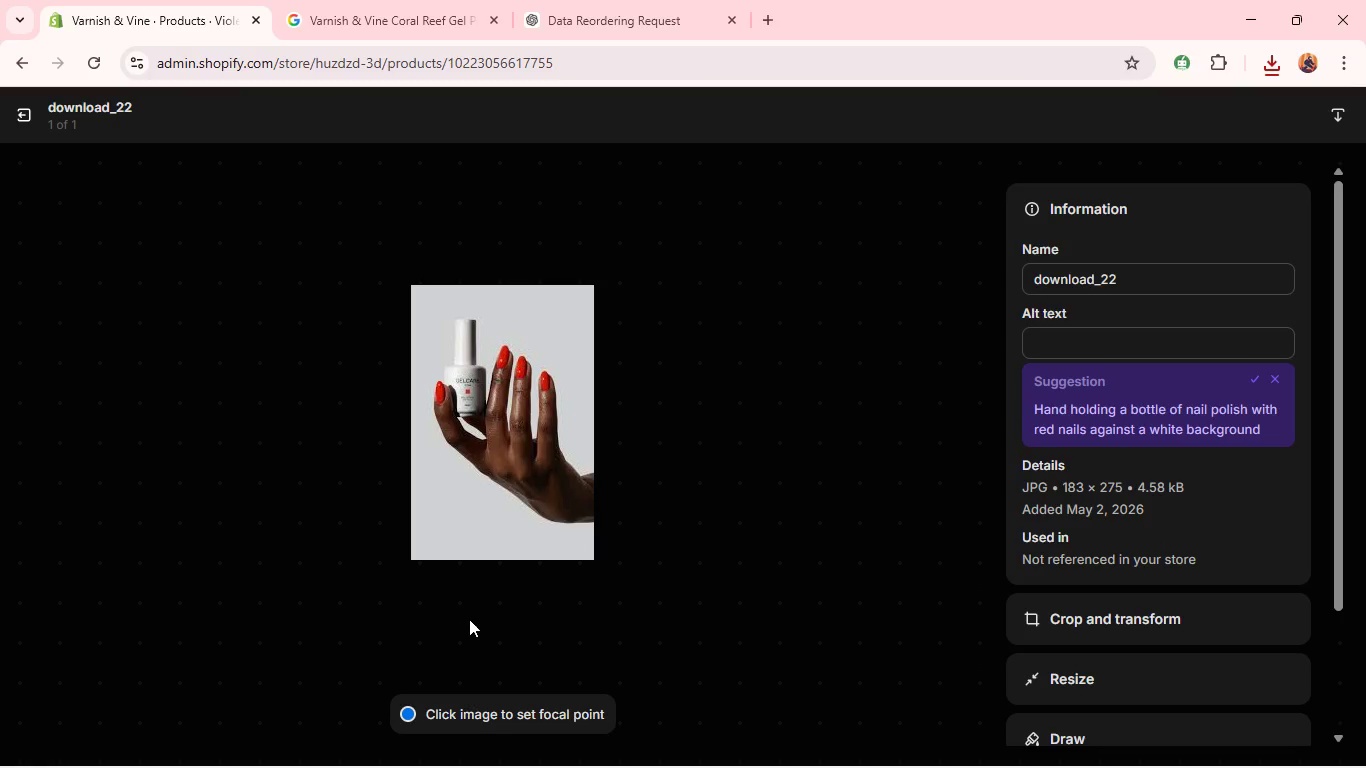 
left_click([1165, 619])
 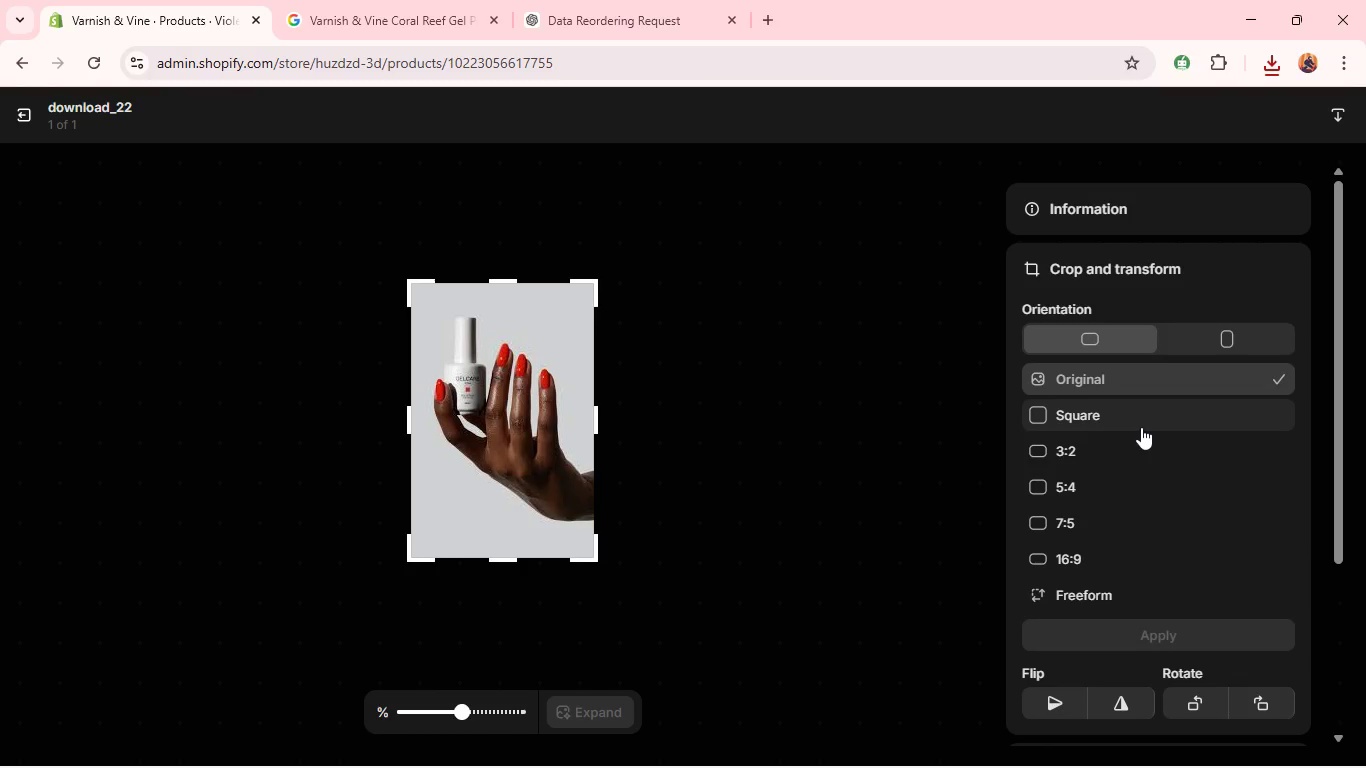 
left_click([1135, 421])
 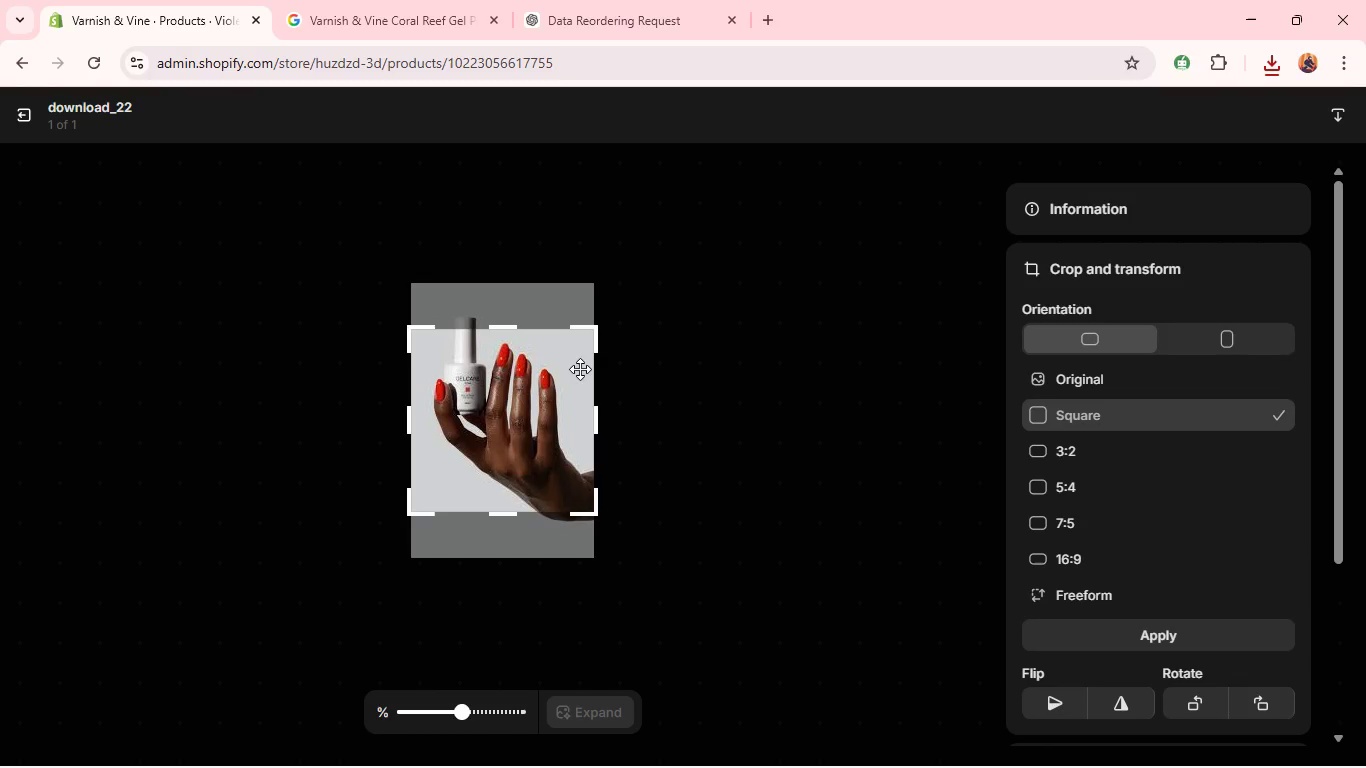 
left_click_drag(start_coordinate=[577, 372], to_coordinate=[563, 348])
 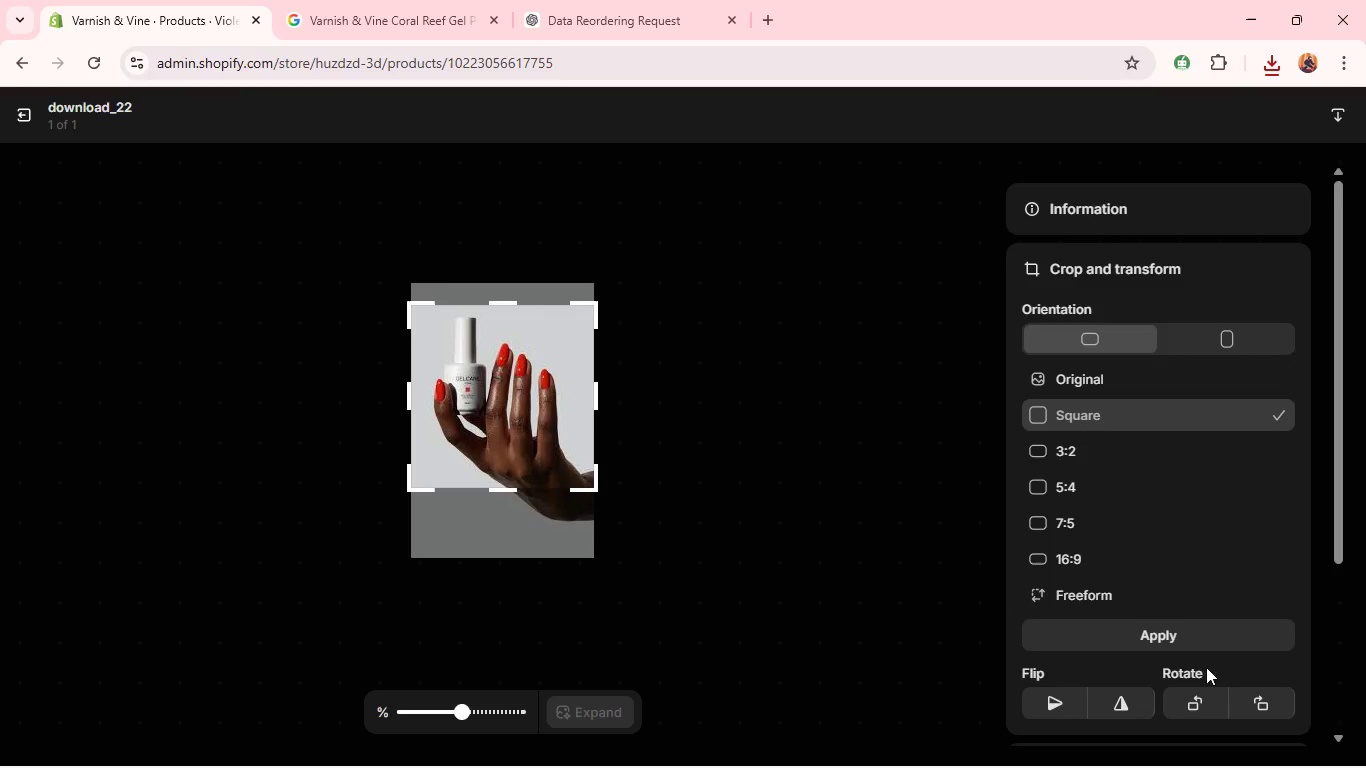 
left_click([1195, 640])
 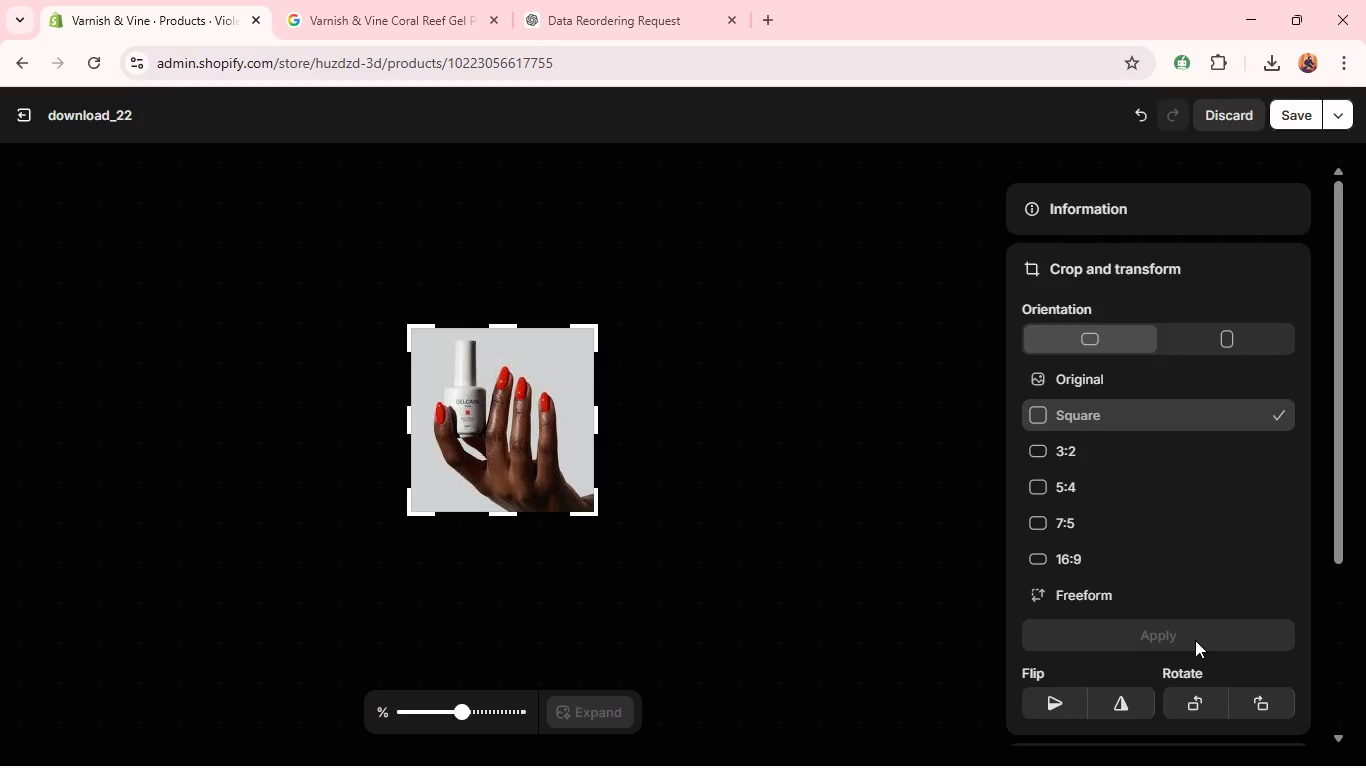 
wait(35.22)
 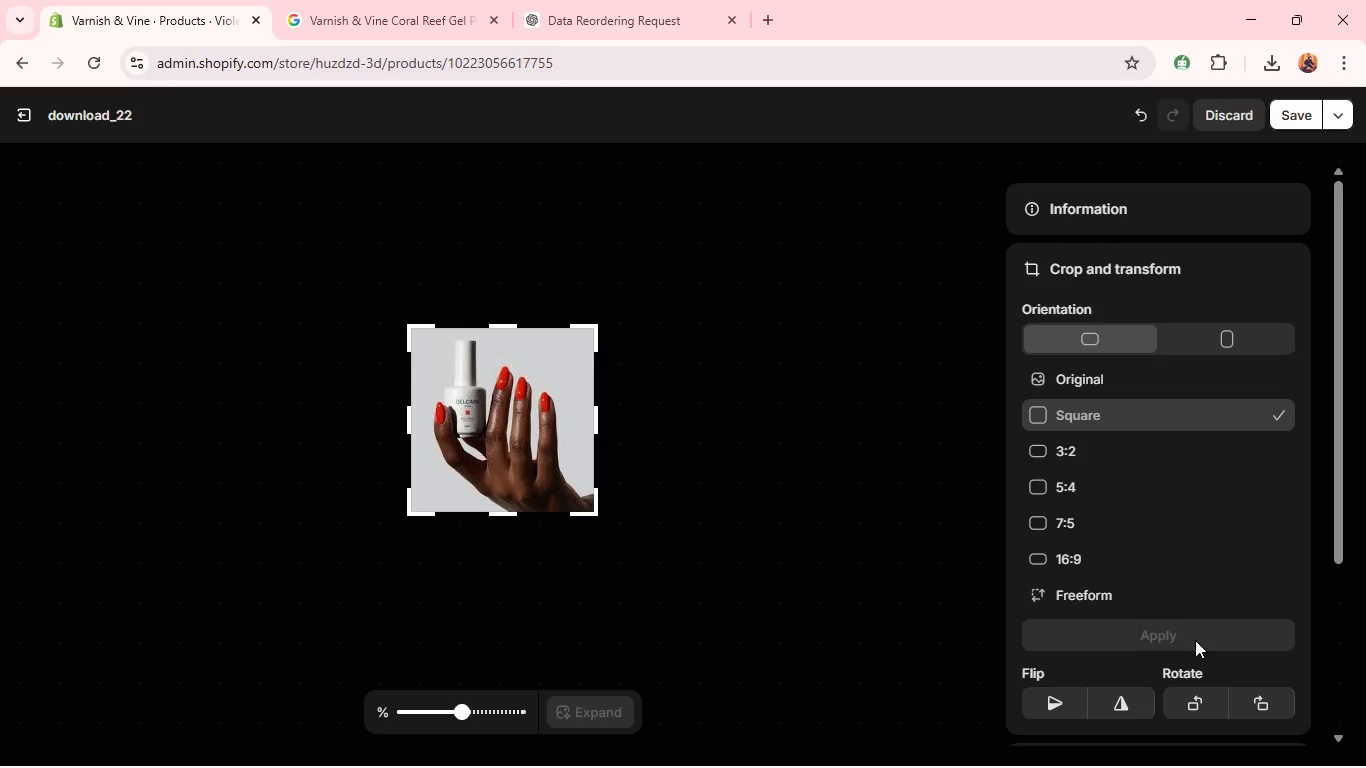 
left_click([1152, 227])
 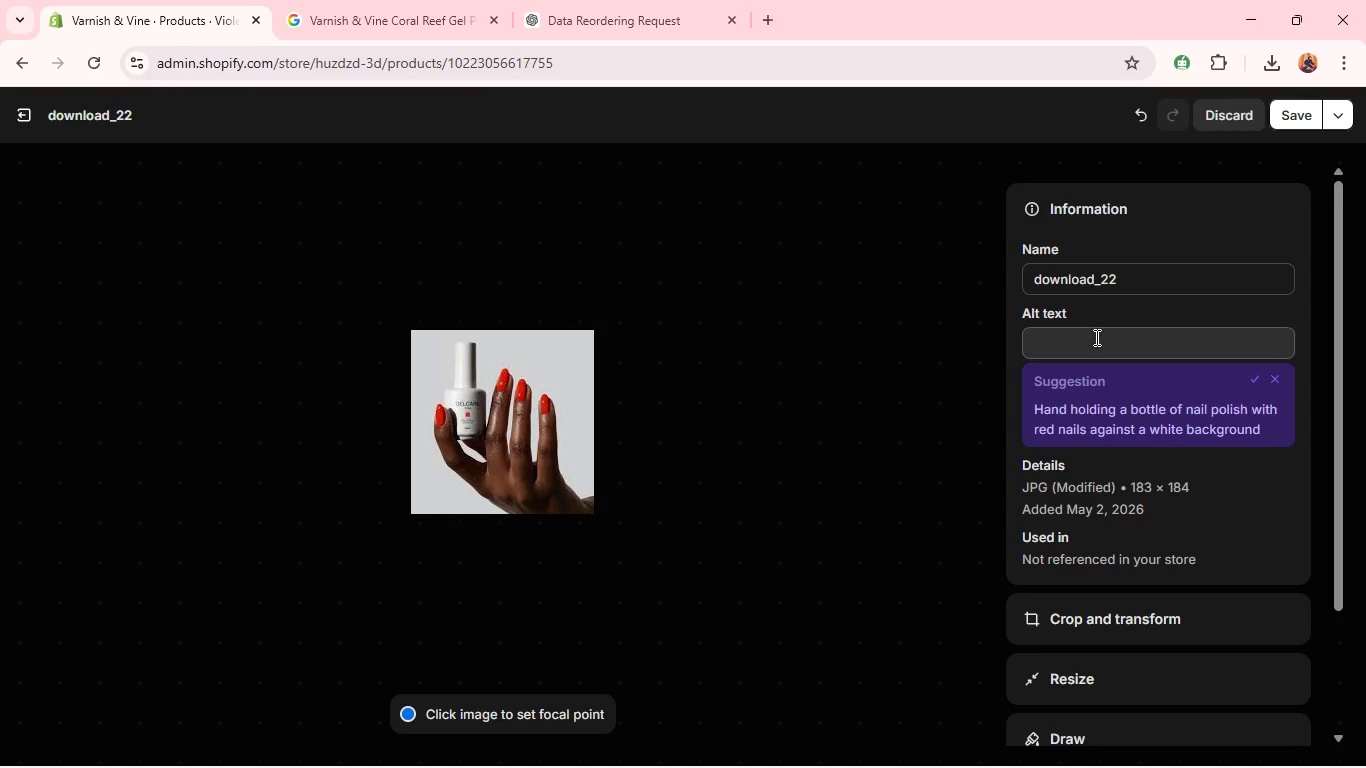 
left_click([1093, 338])
 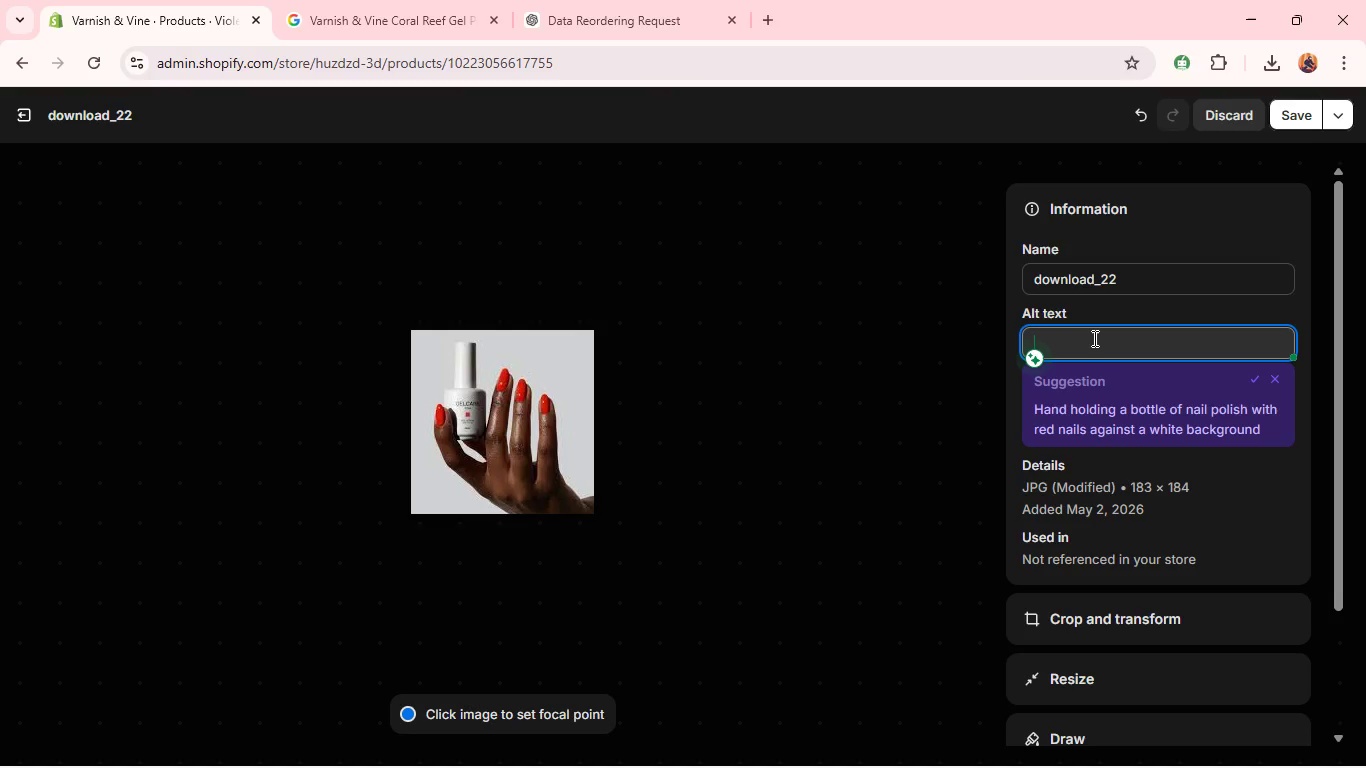 
wait(8.67)
 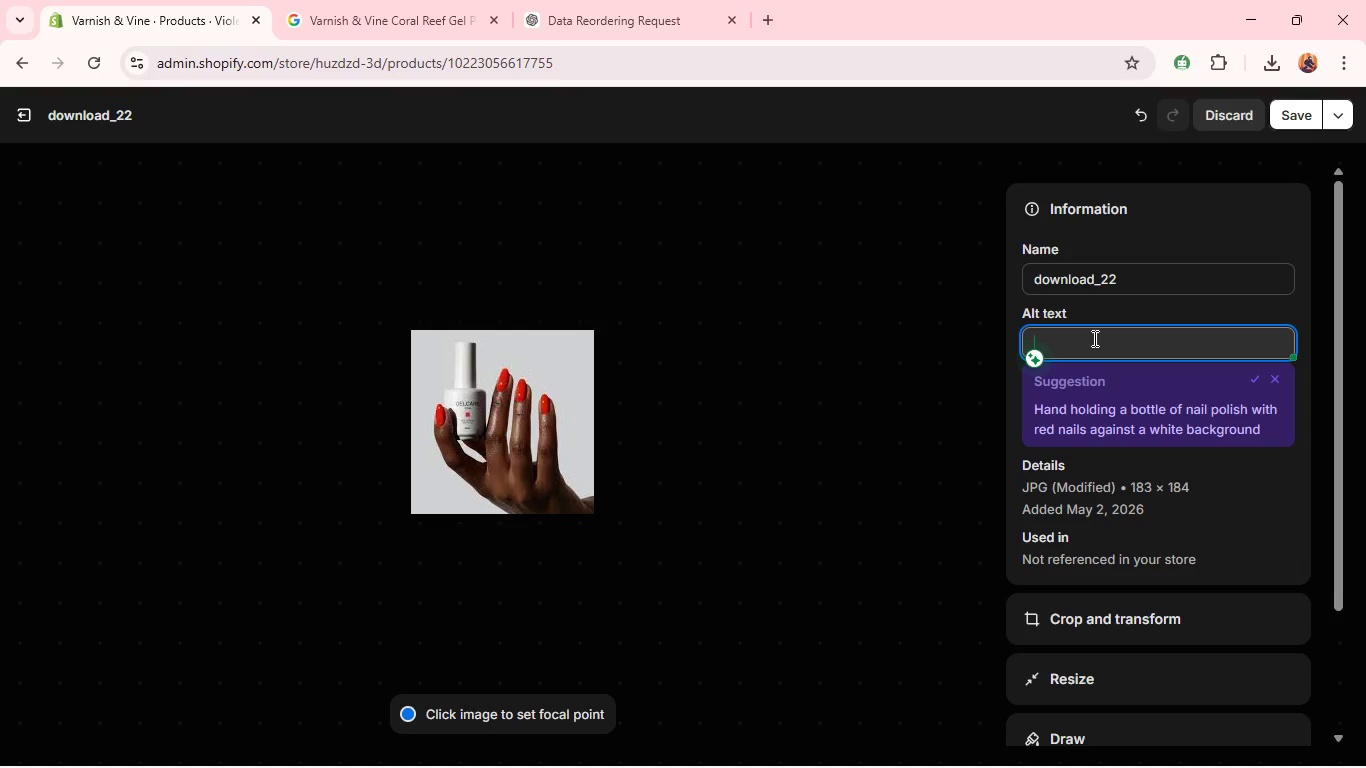 
type(Varnish & Vine )
 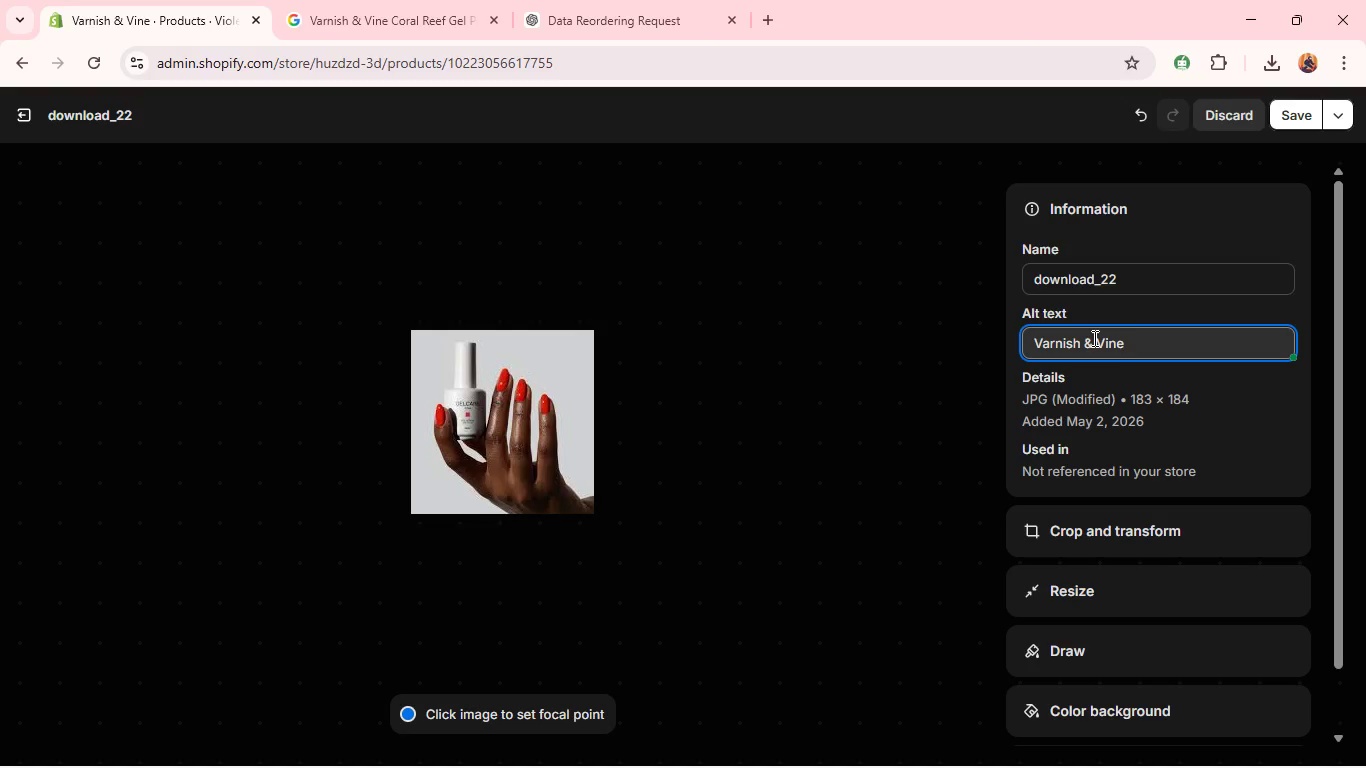 
type(Coral Ref)
key(Backspace)
type(ef Gel Polish - vibrant coral tropical shade )
 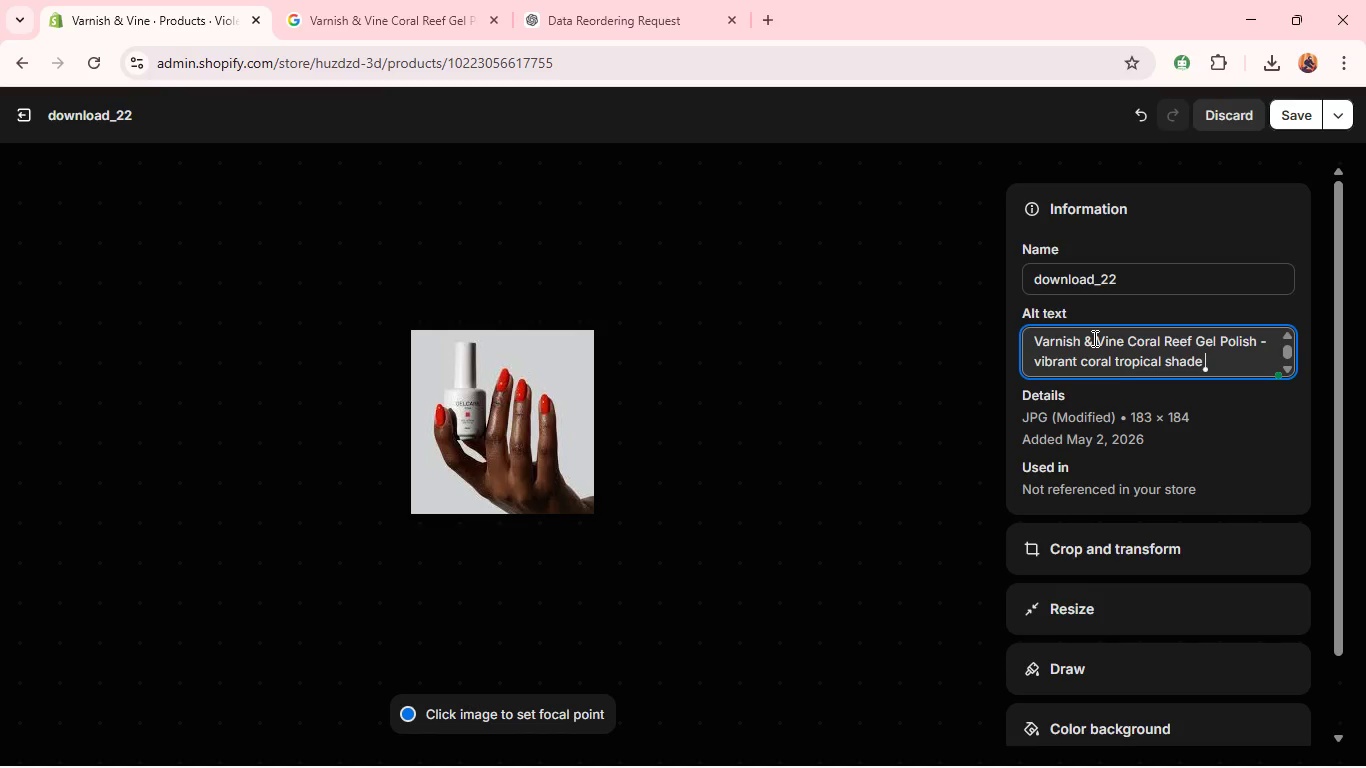 
left_click([1059, 359])
 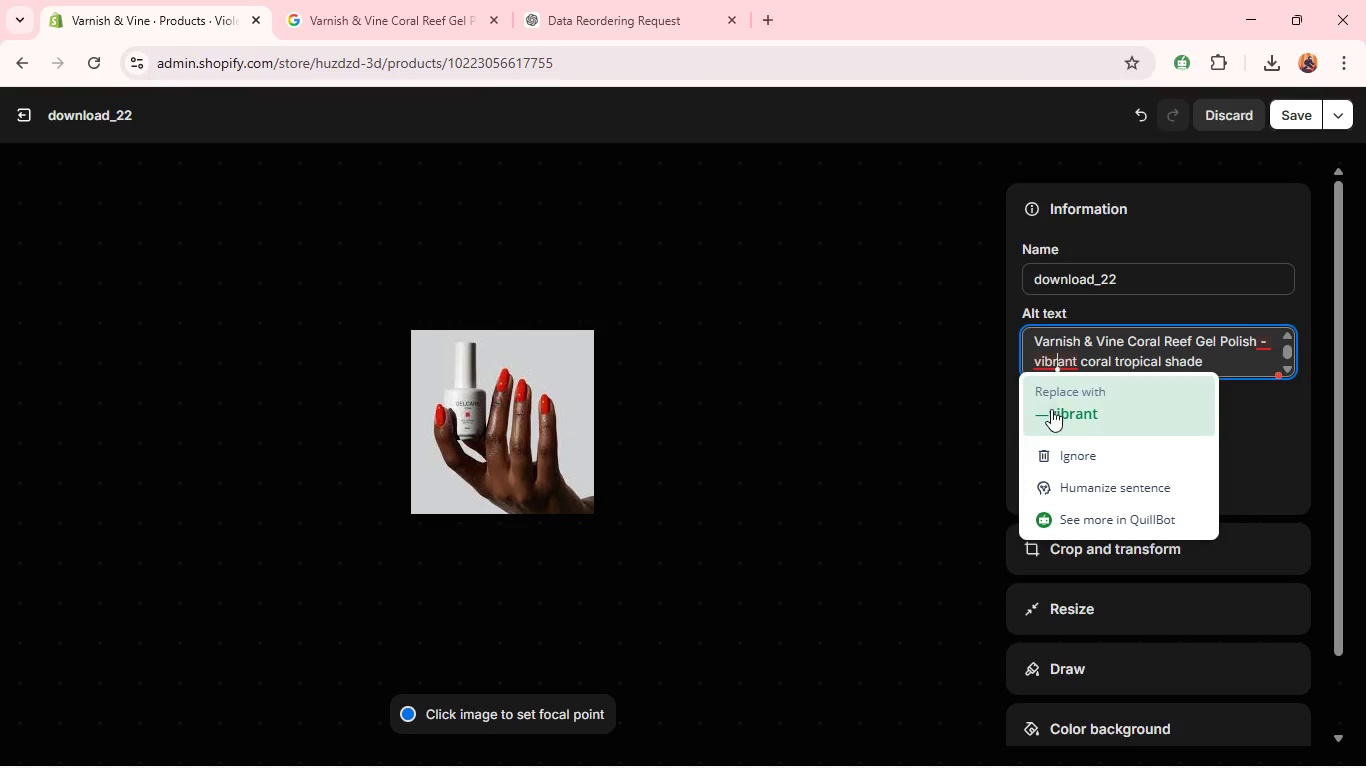 
left_click([1051, 409])
 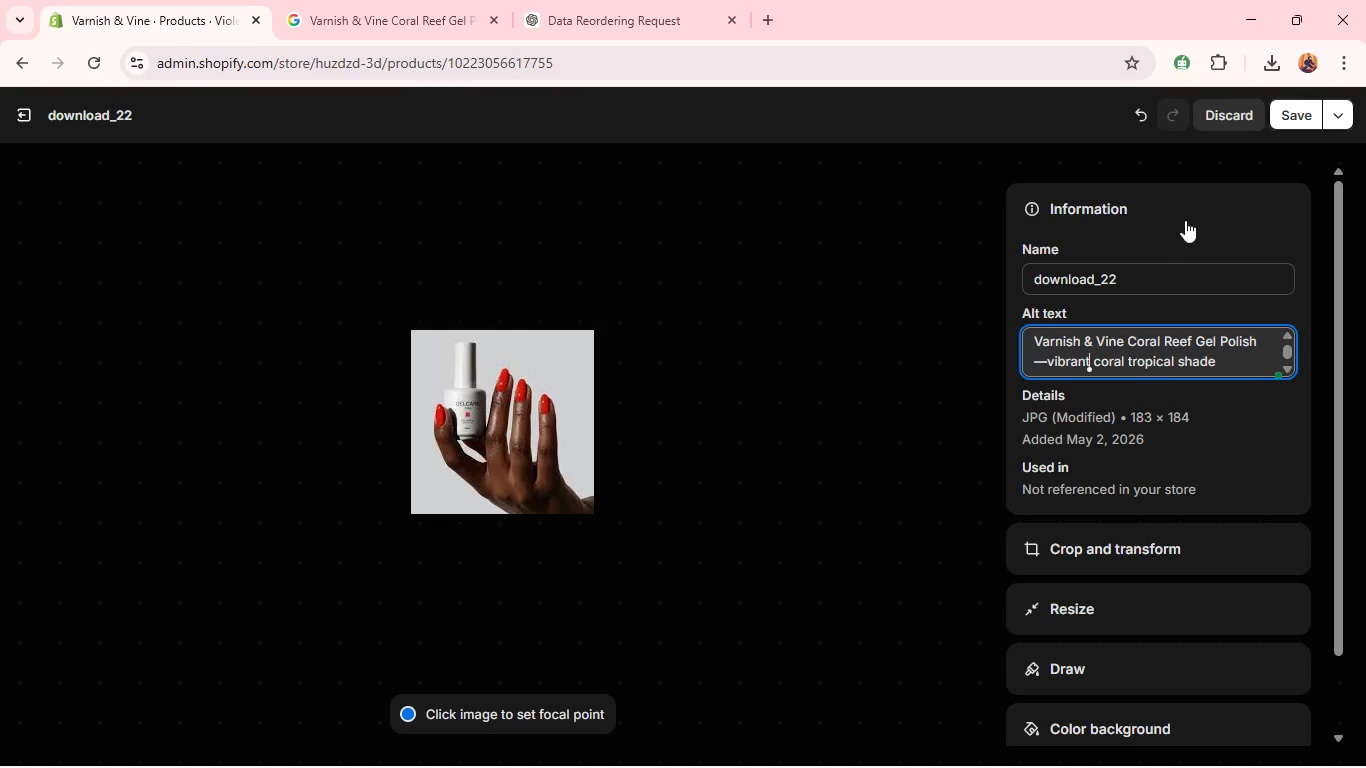 
left_click_drag(start_coordinate=[1342, 35], to_coordinate=[1294, 117])
 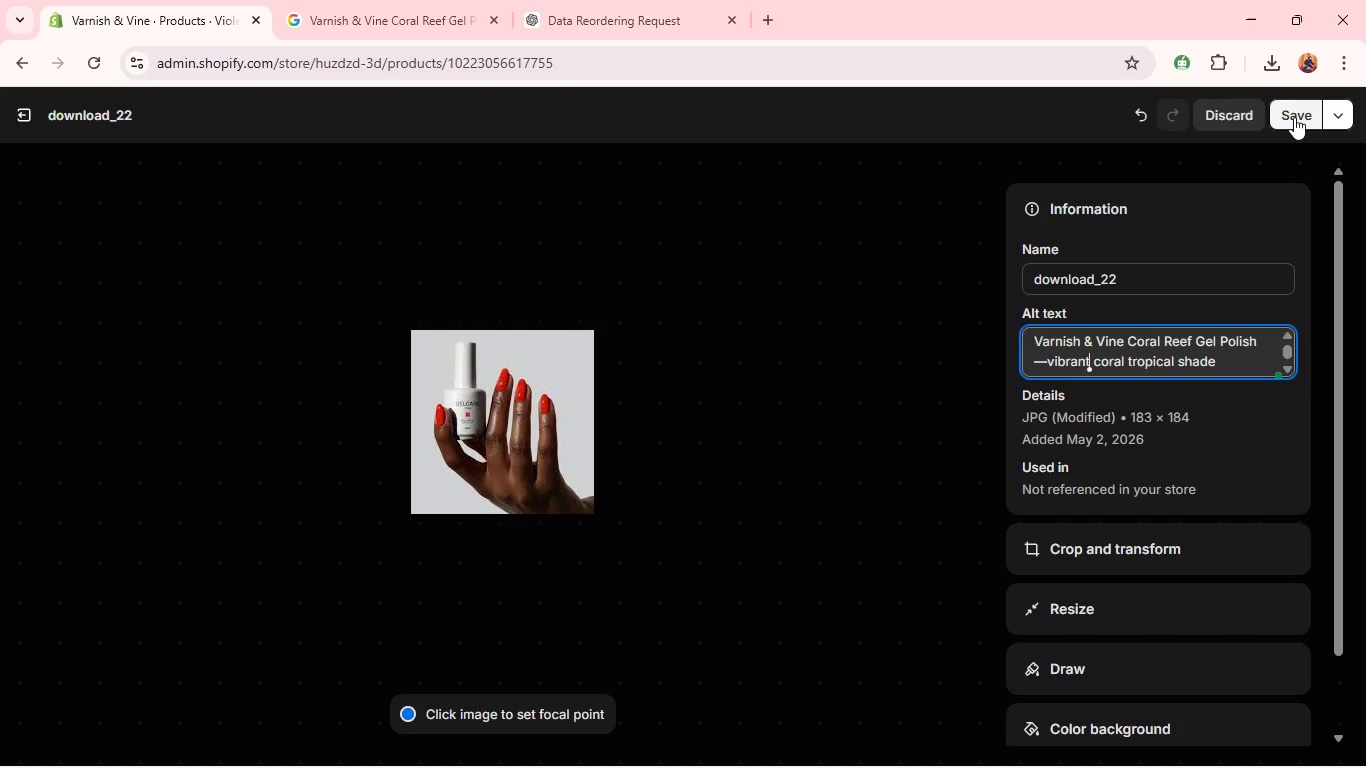 
left_click([1294, 117])
 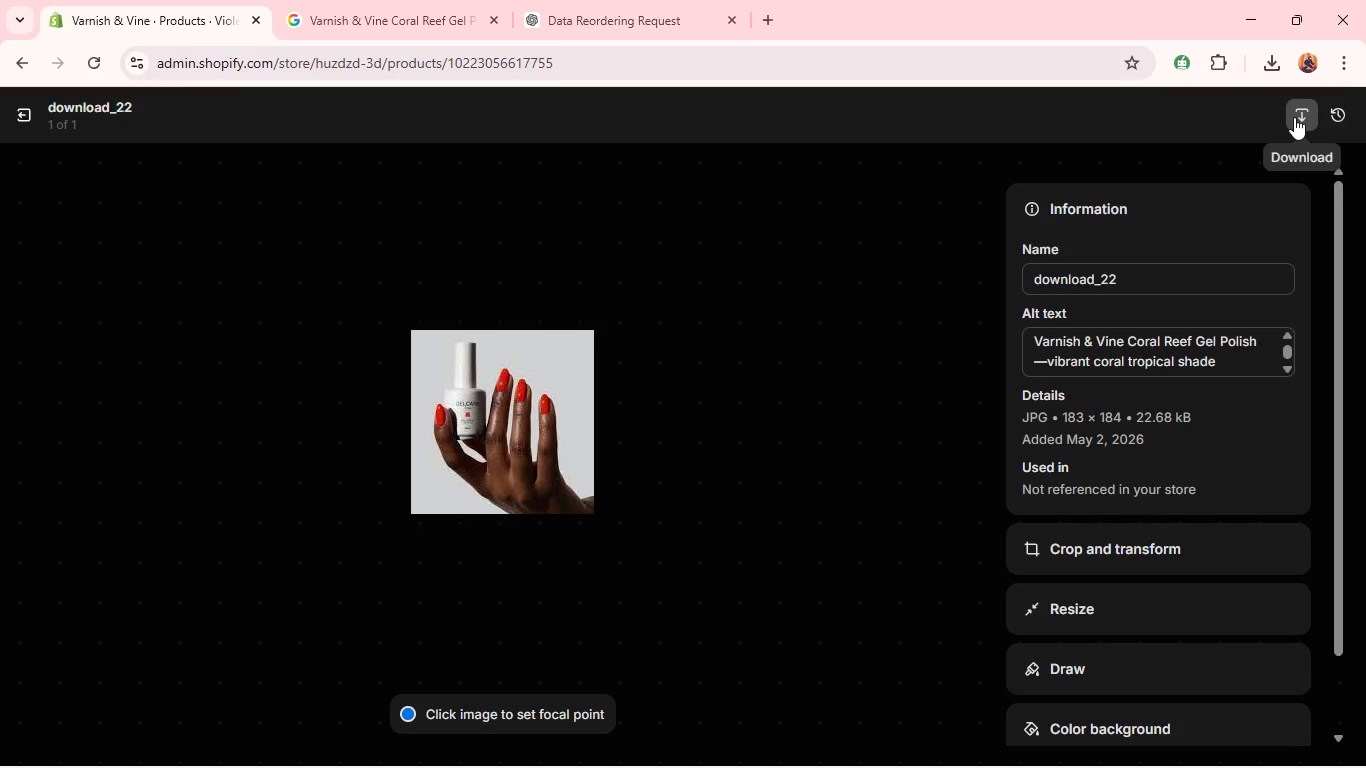 
wait(22.88)
 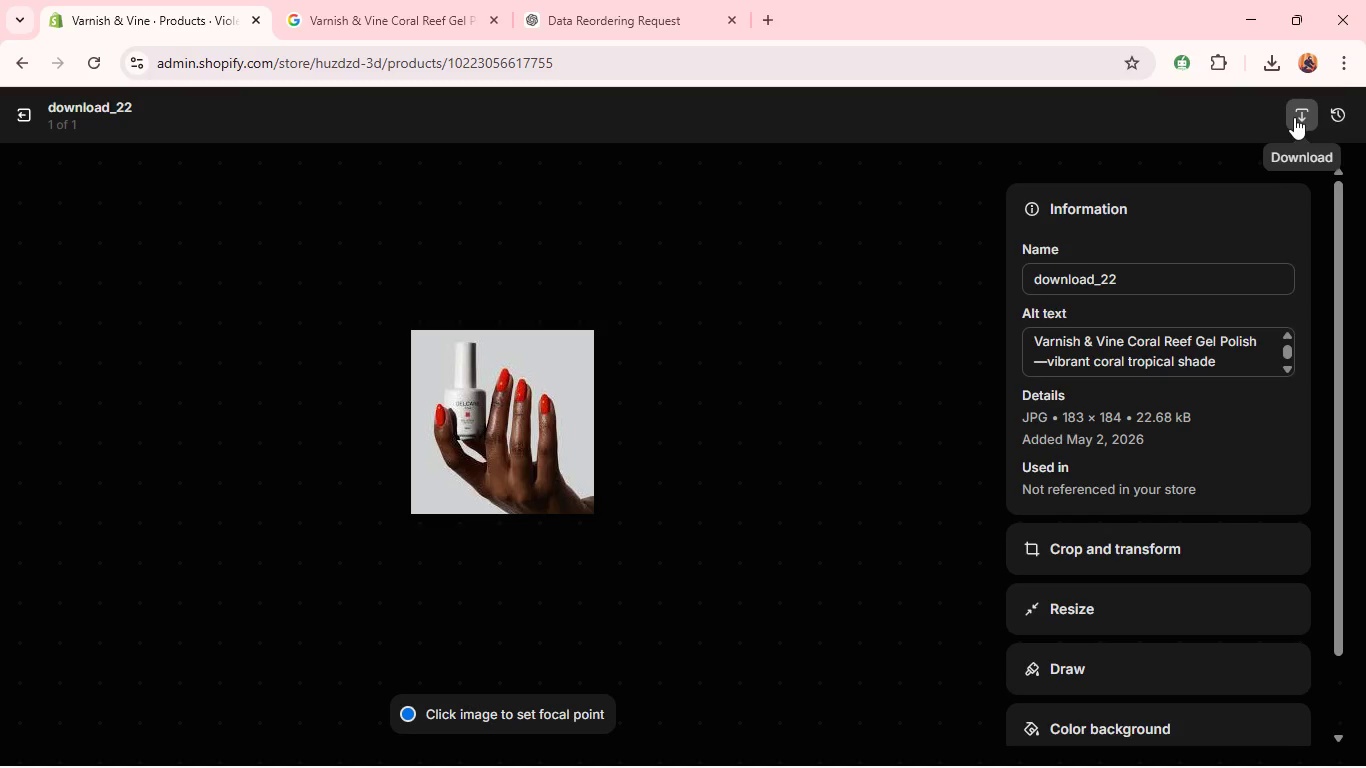 
left_click([34, 116])
 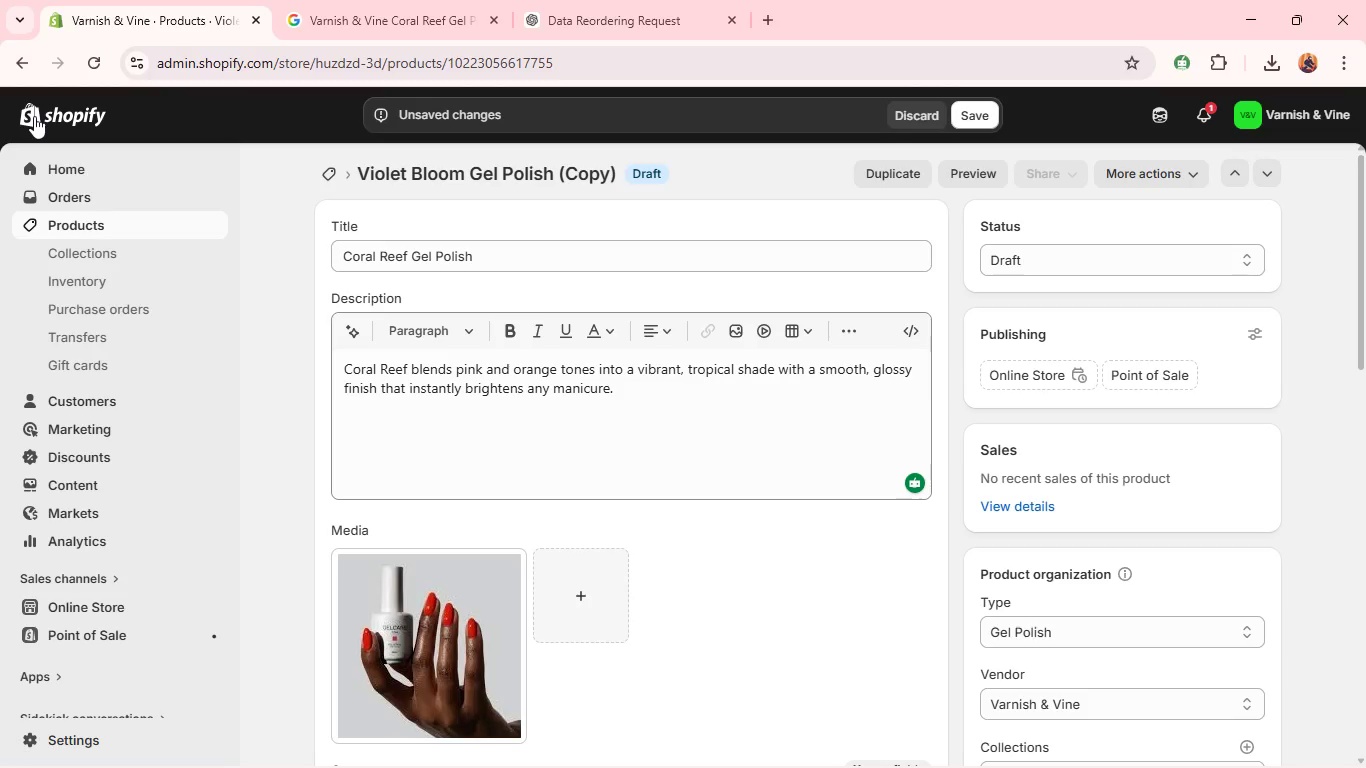 
wait(11.72)
 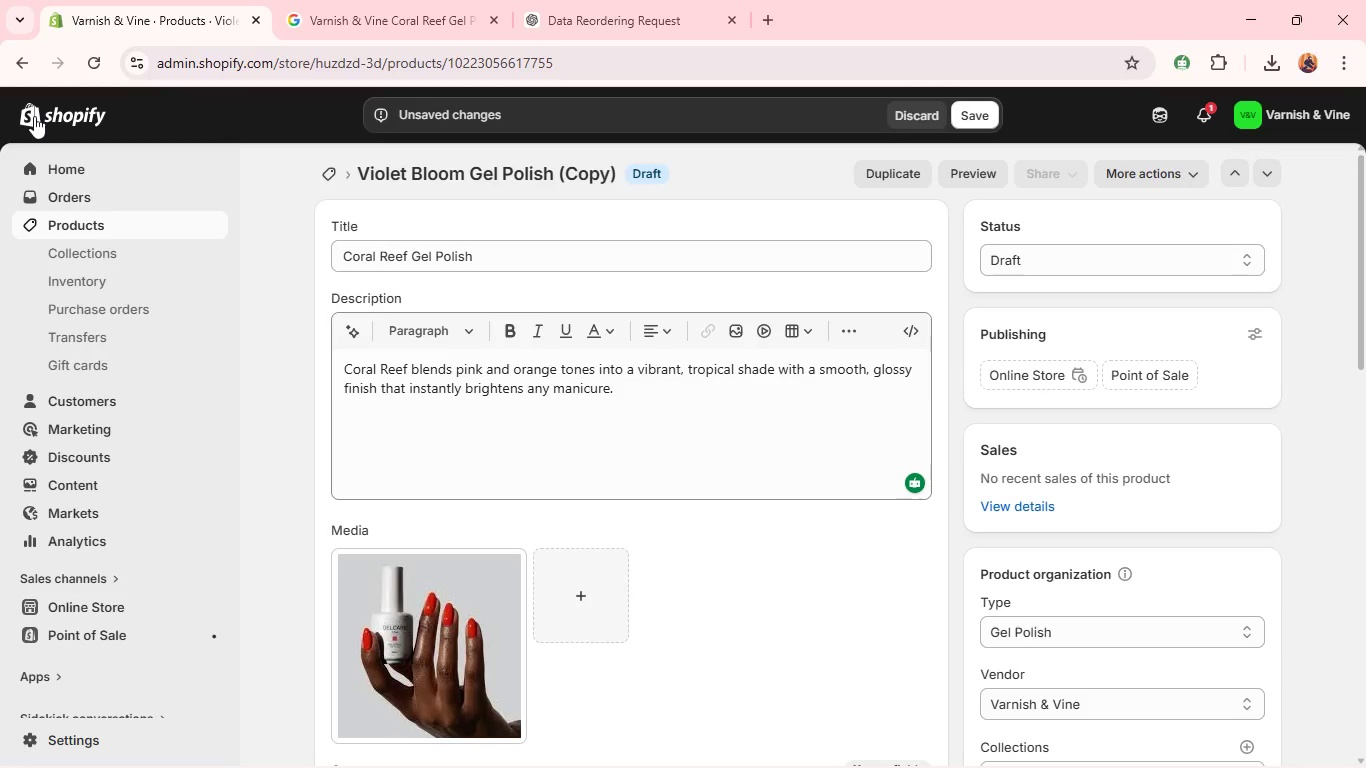 
left_click([1054, 260])
 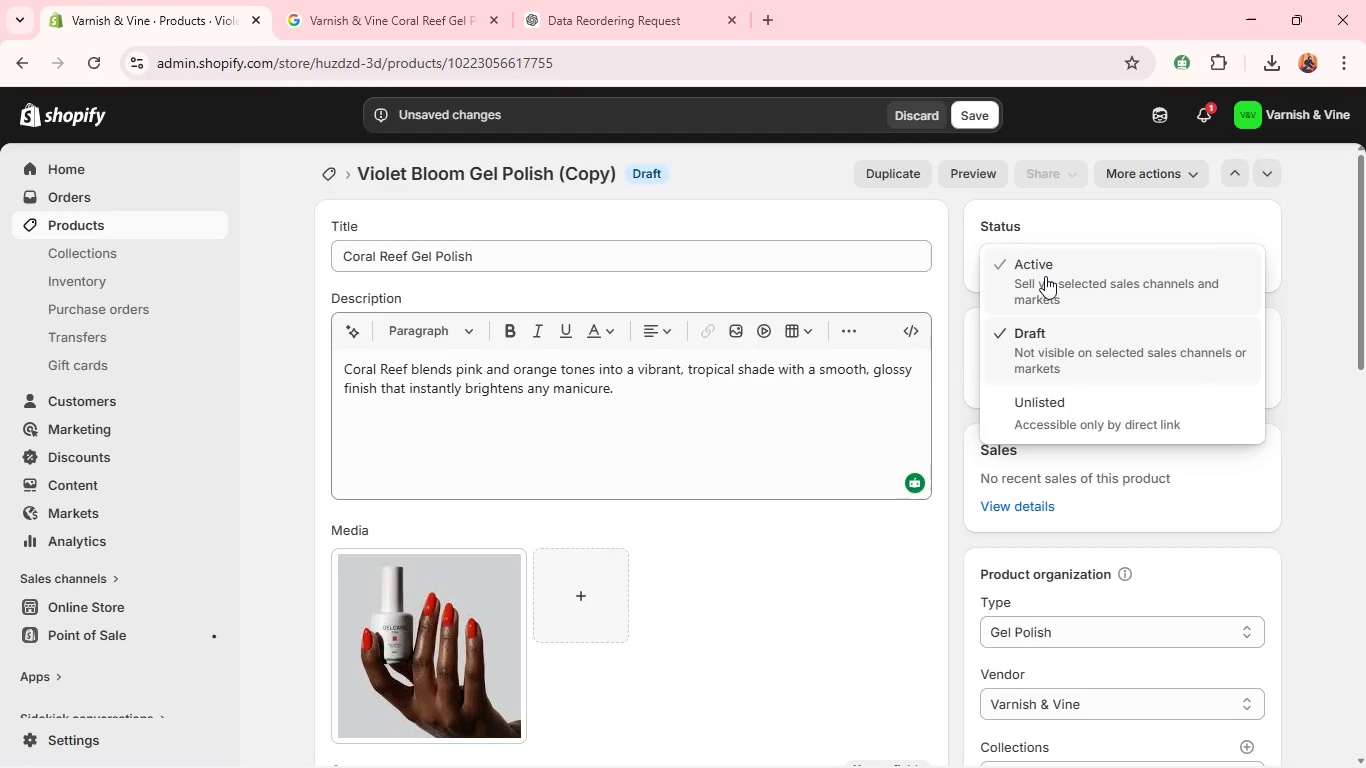 
left_click([1044, 277])
 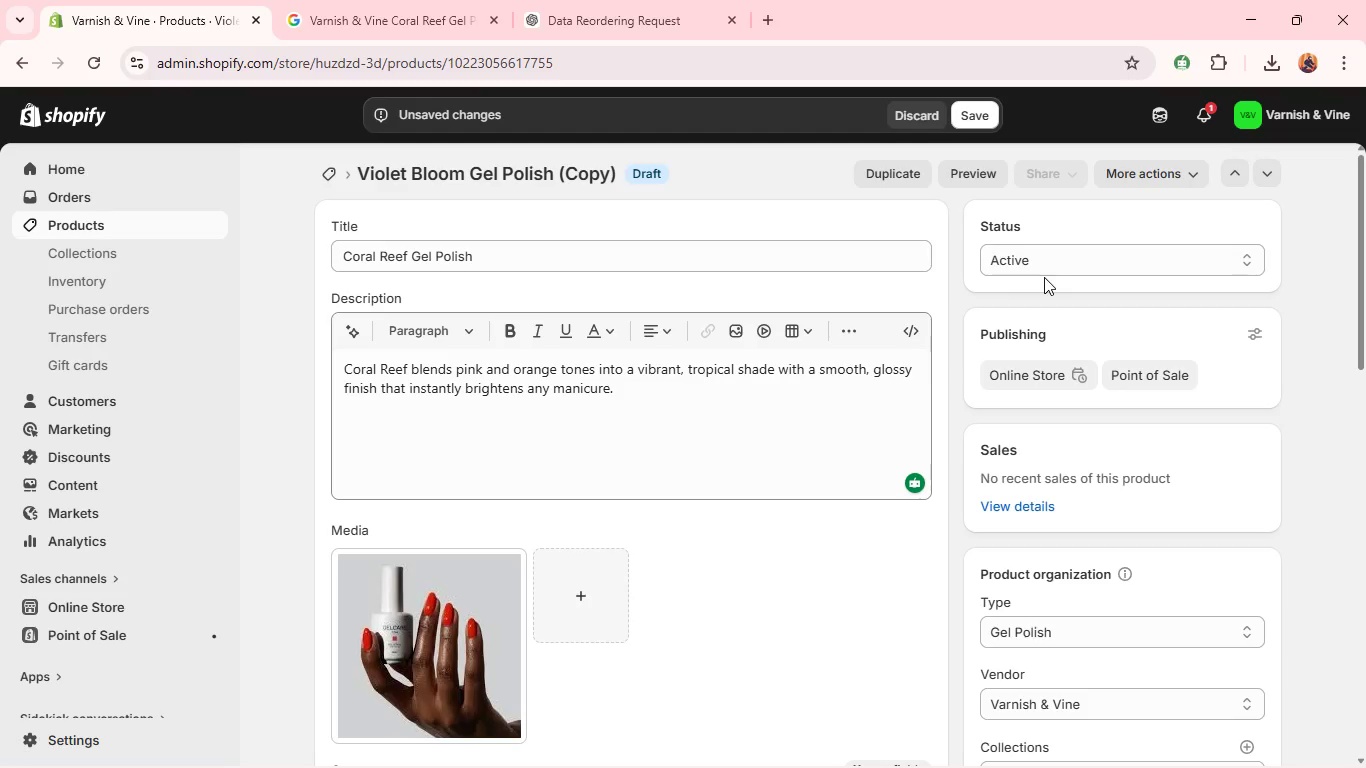 
wait(10.89)
 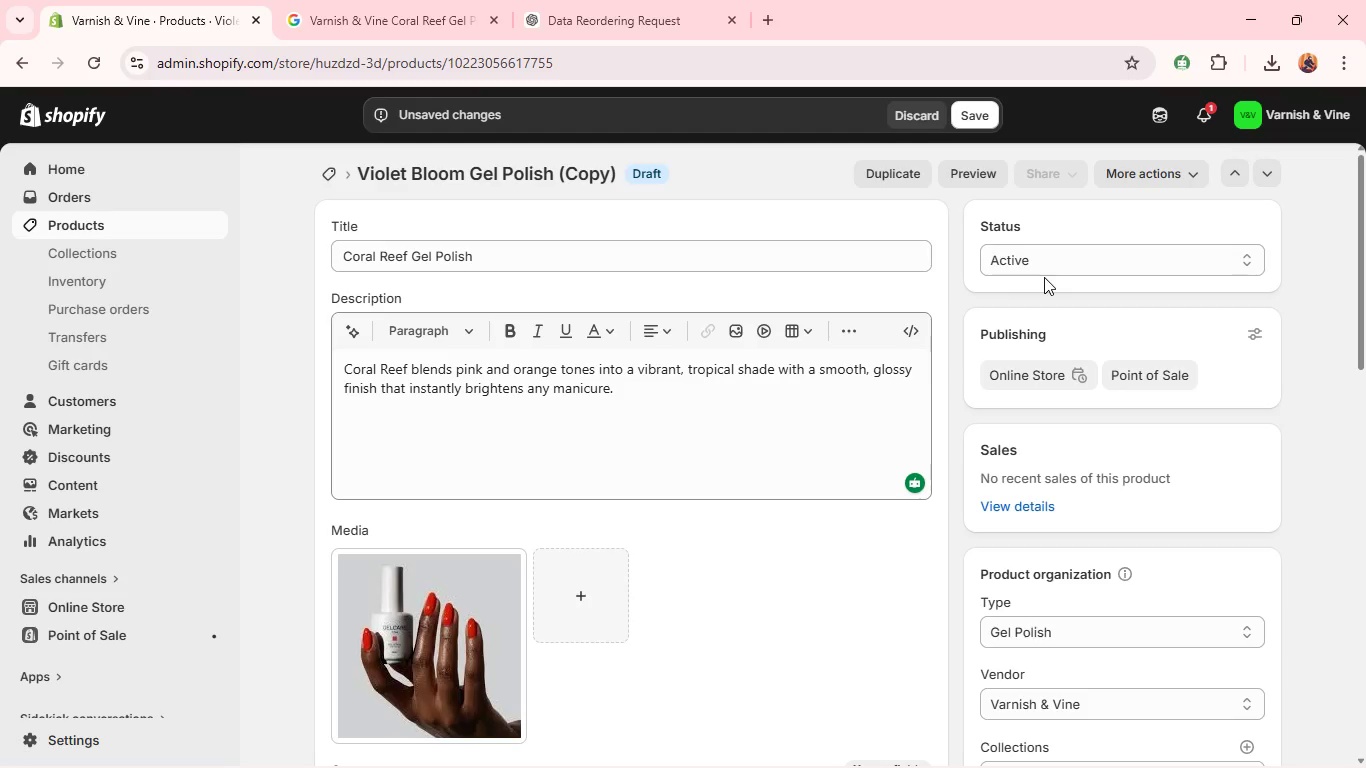 
left_click([394, 511])
 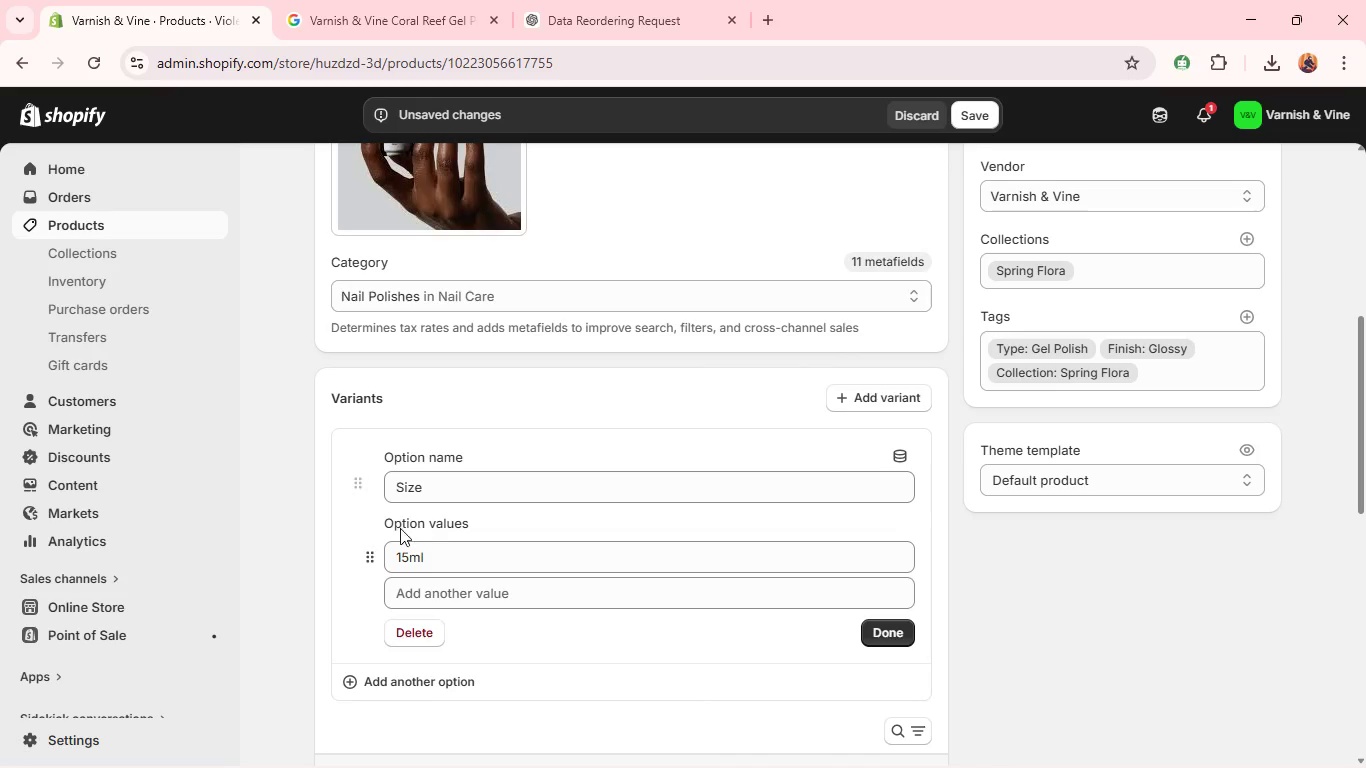 
left_click([410, 559])
 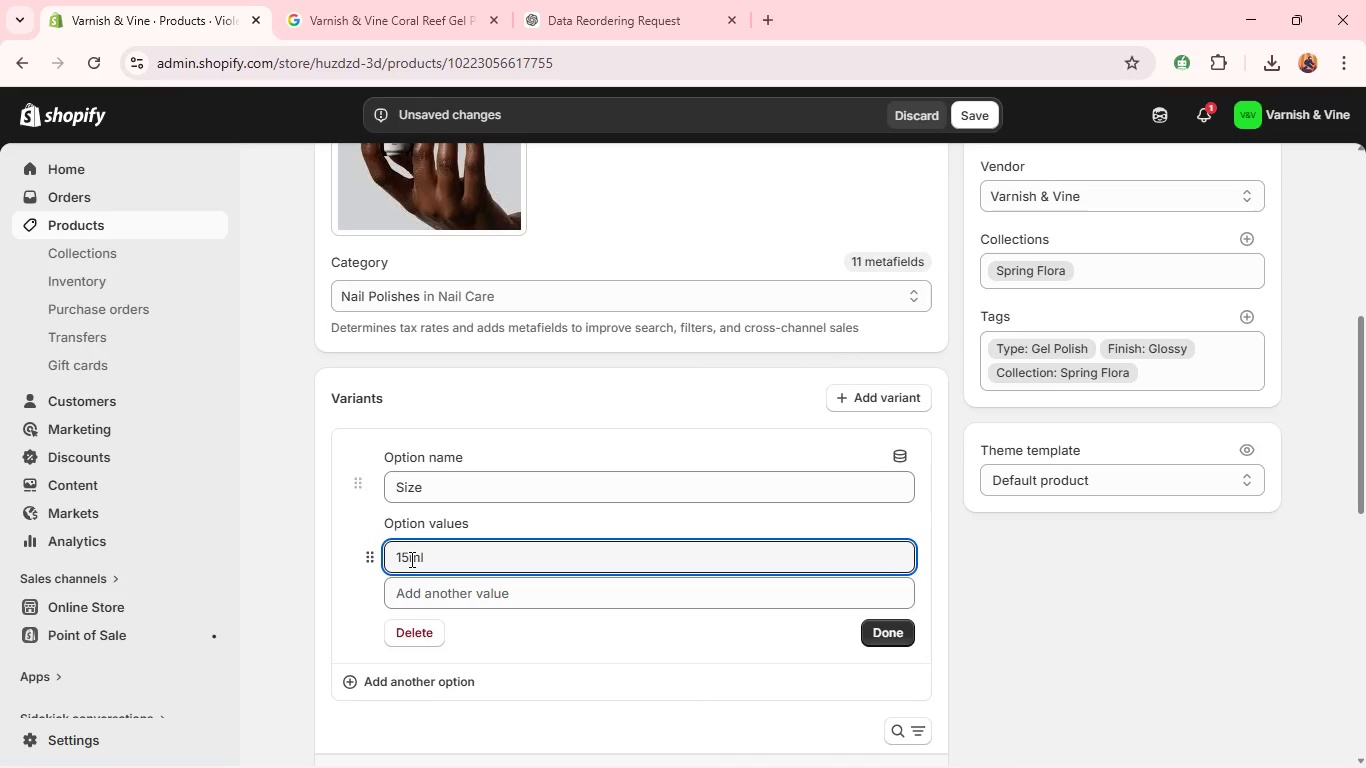 
key(Backspace)
 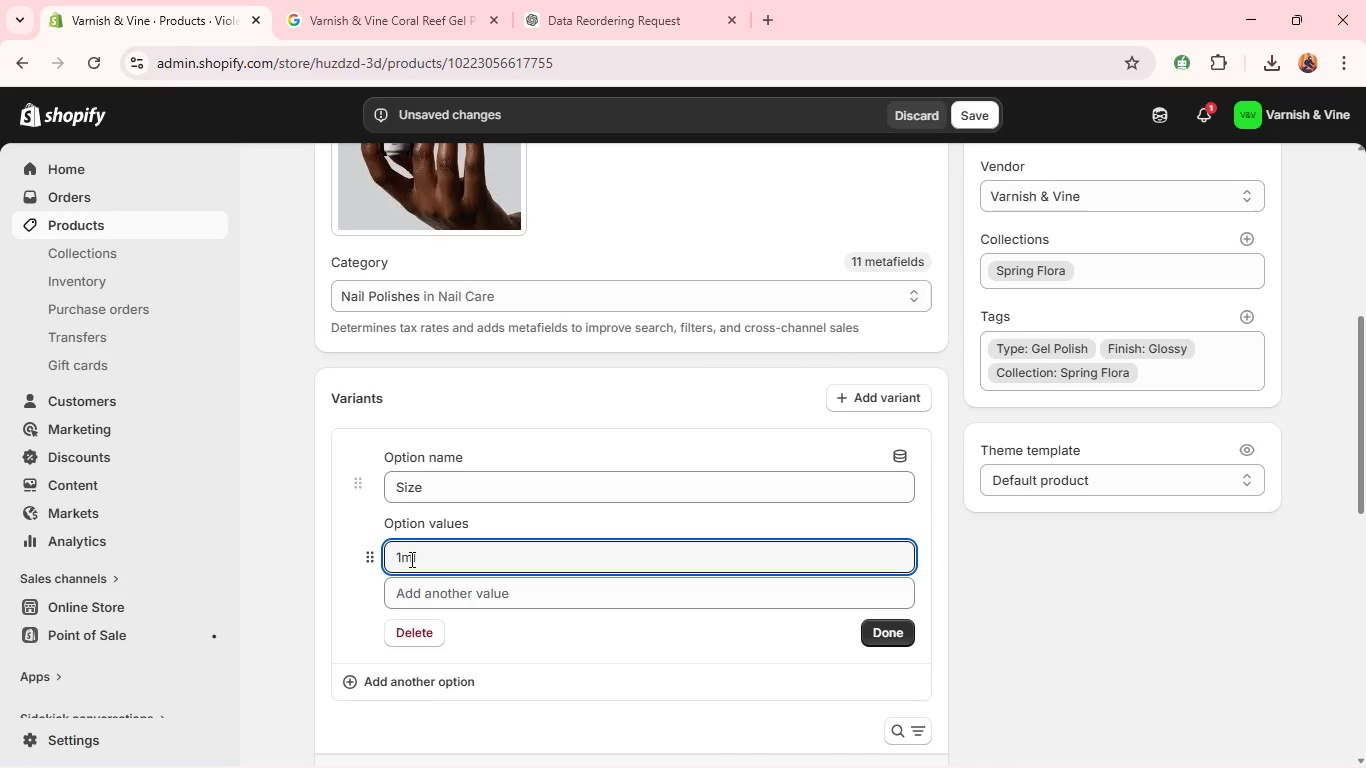 
key(Backspace)
 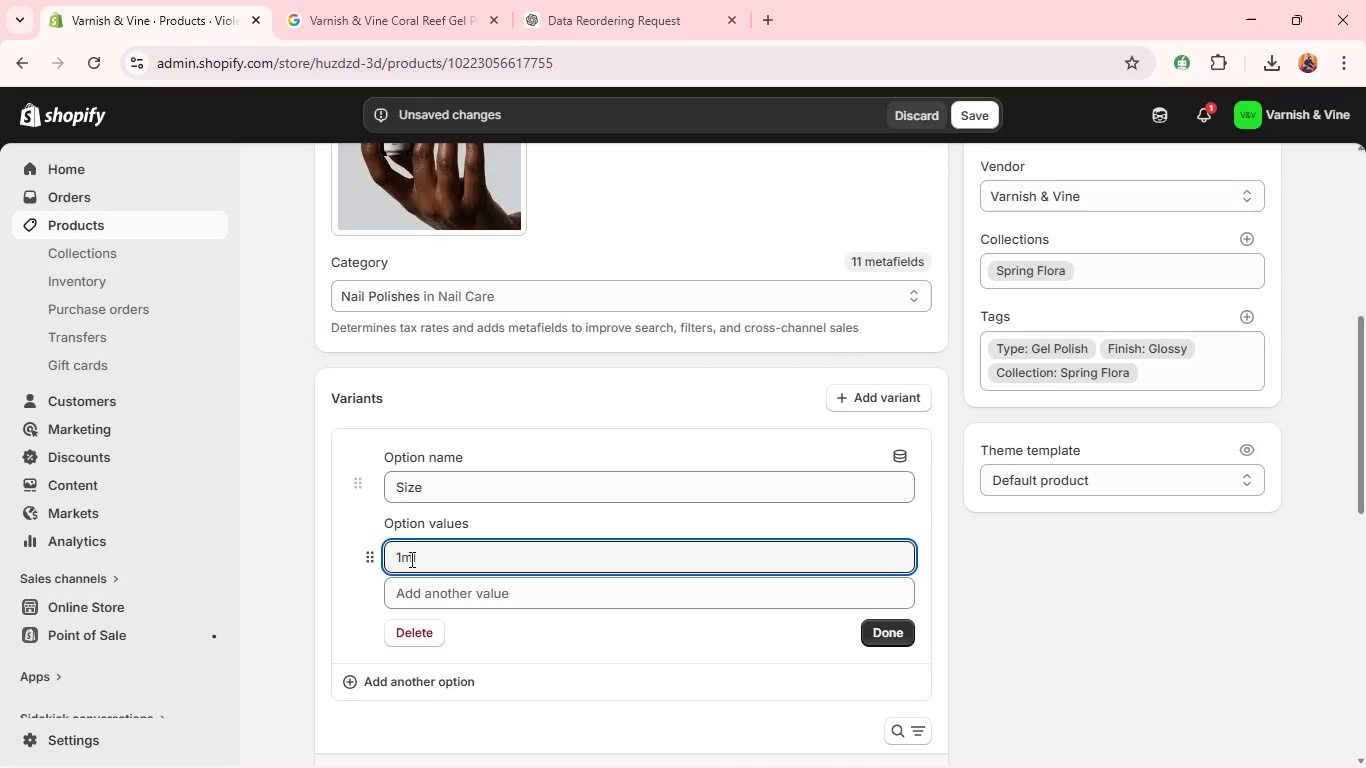 
key(8)
 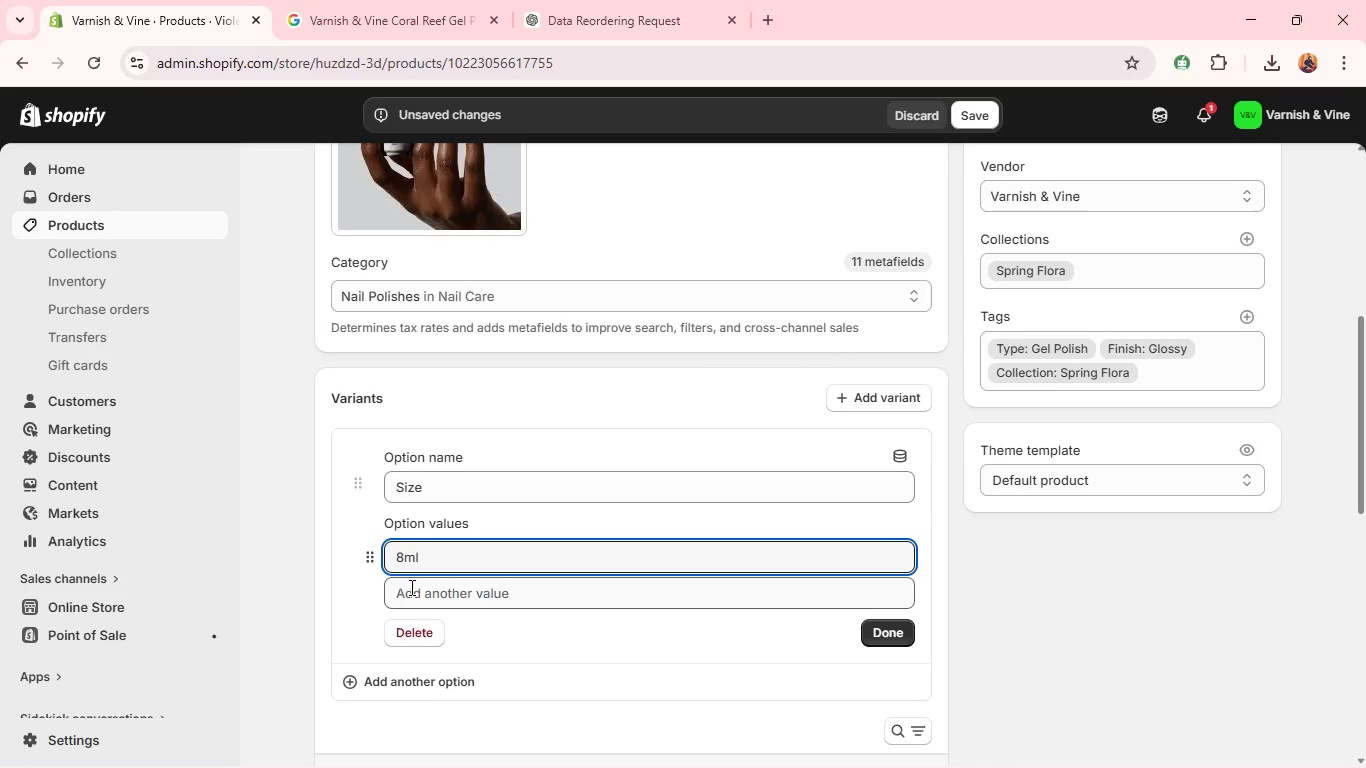 
left_click([410, 588])
 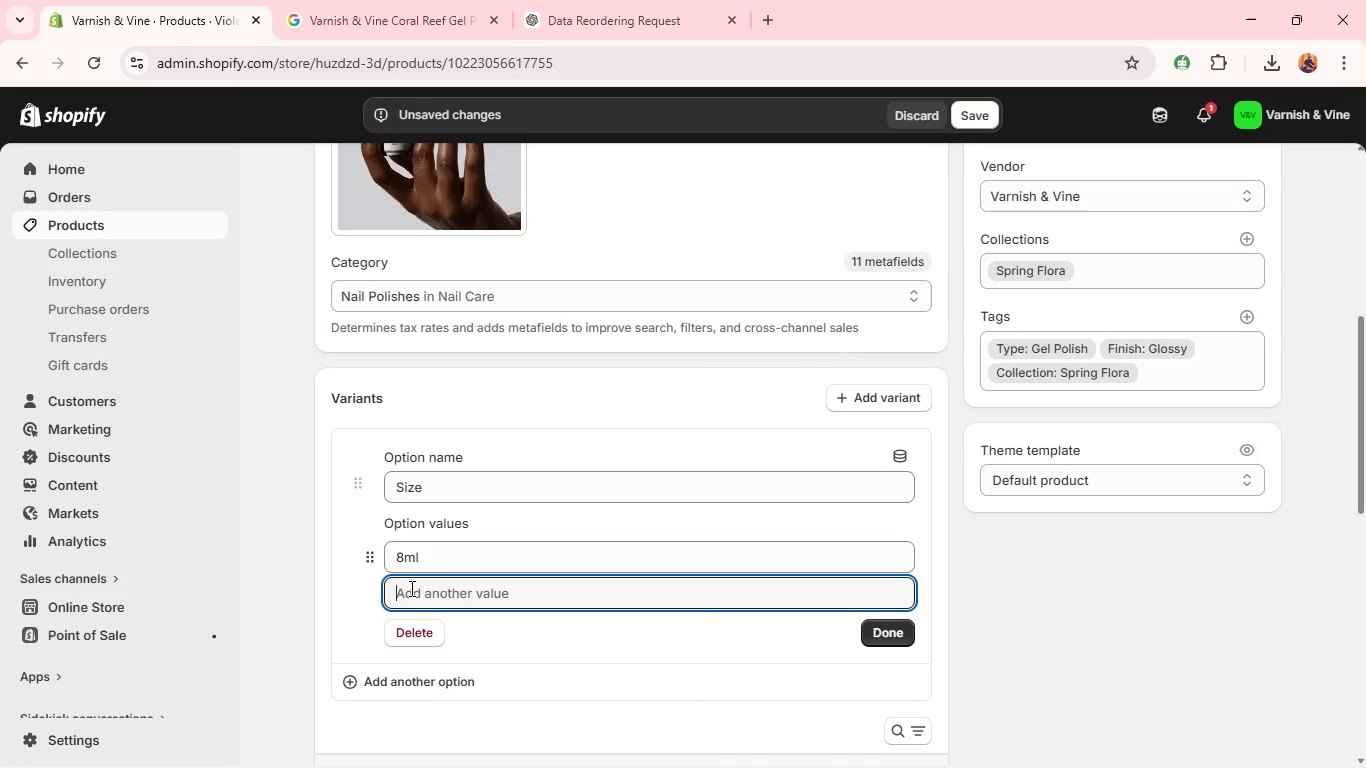 
type(15ml)
 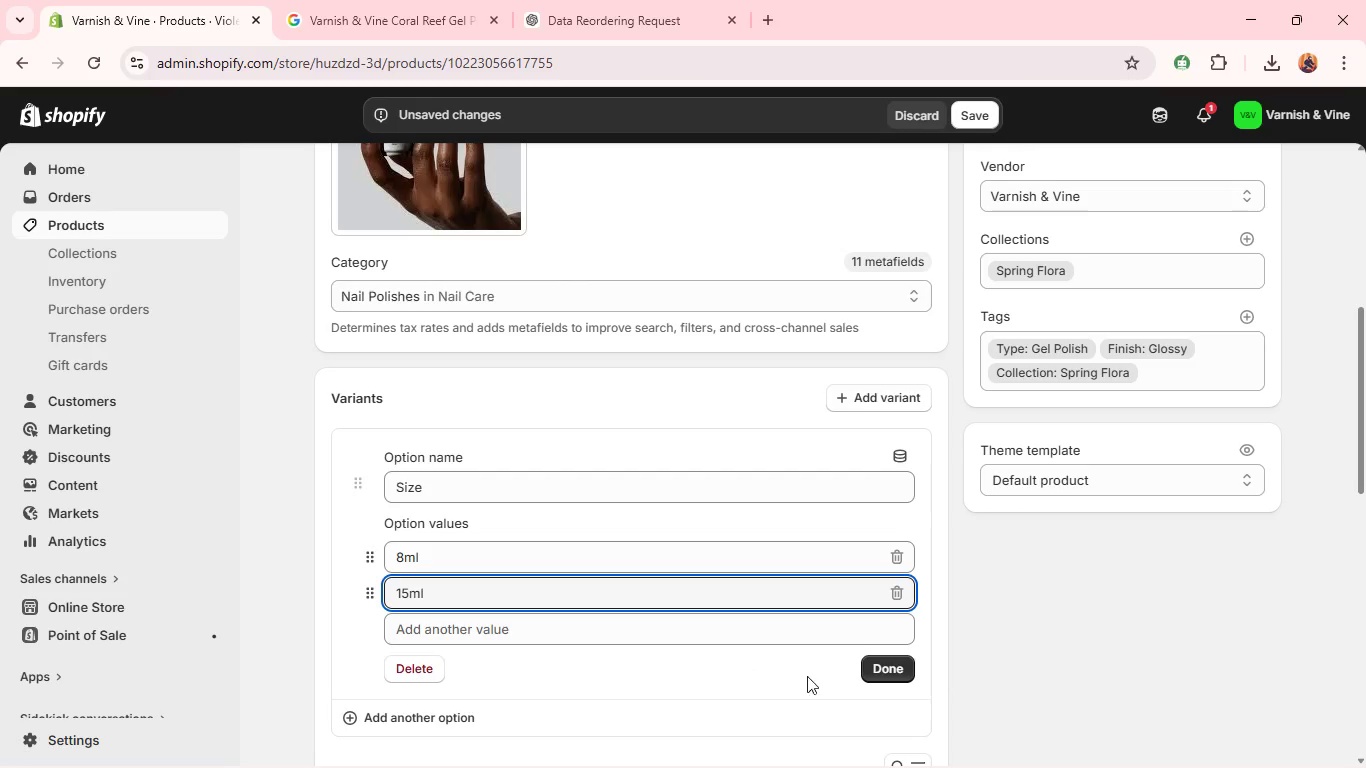 
left_click([873, 674])
 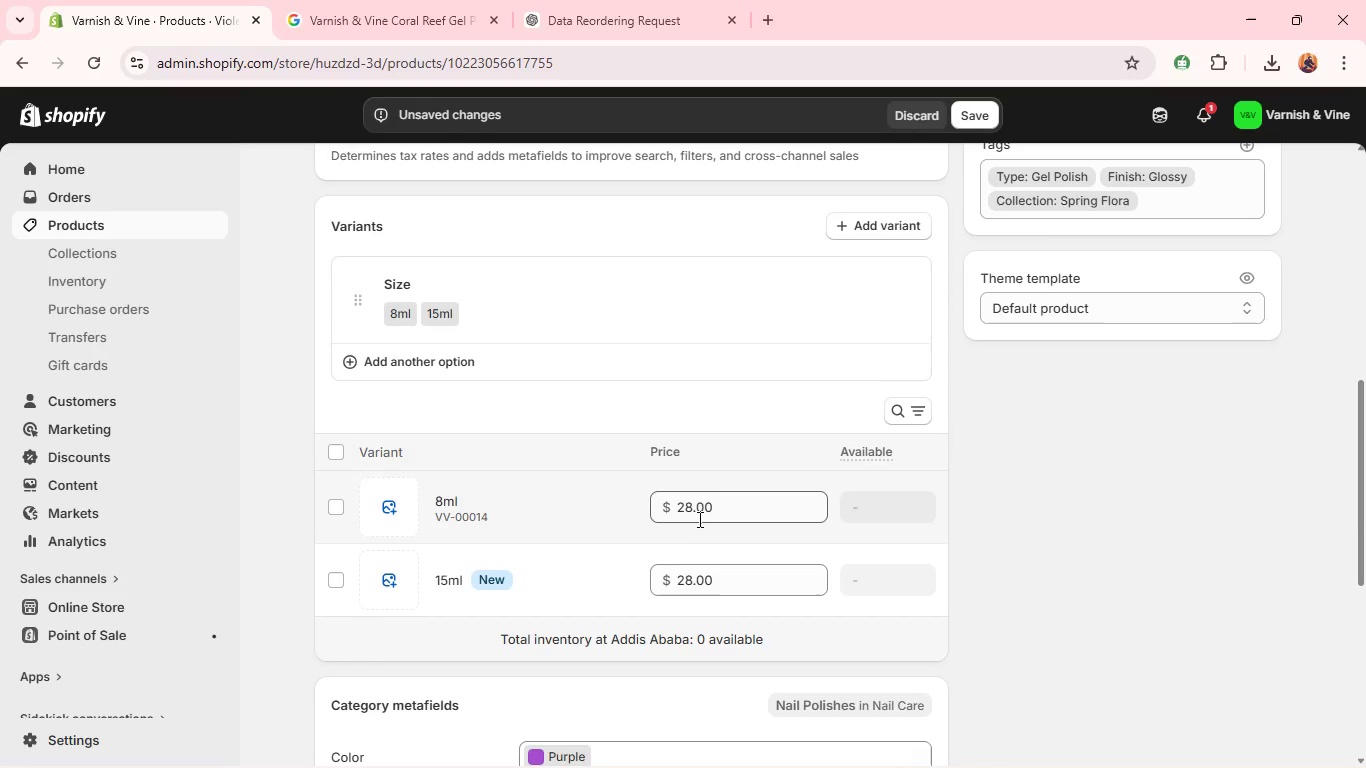 
left_click([698, 516])
 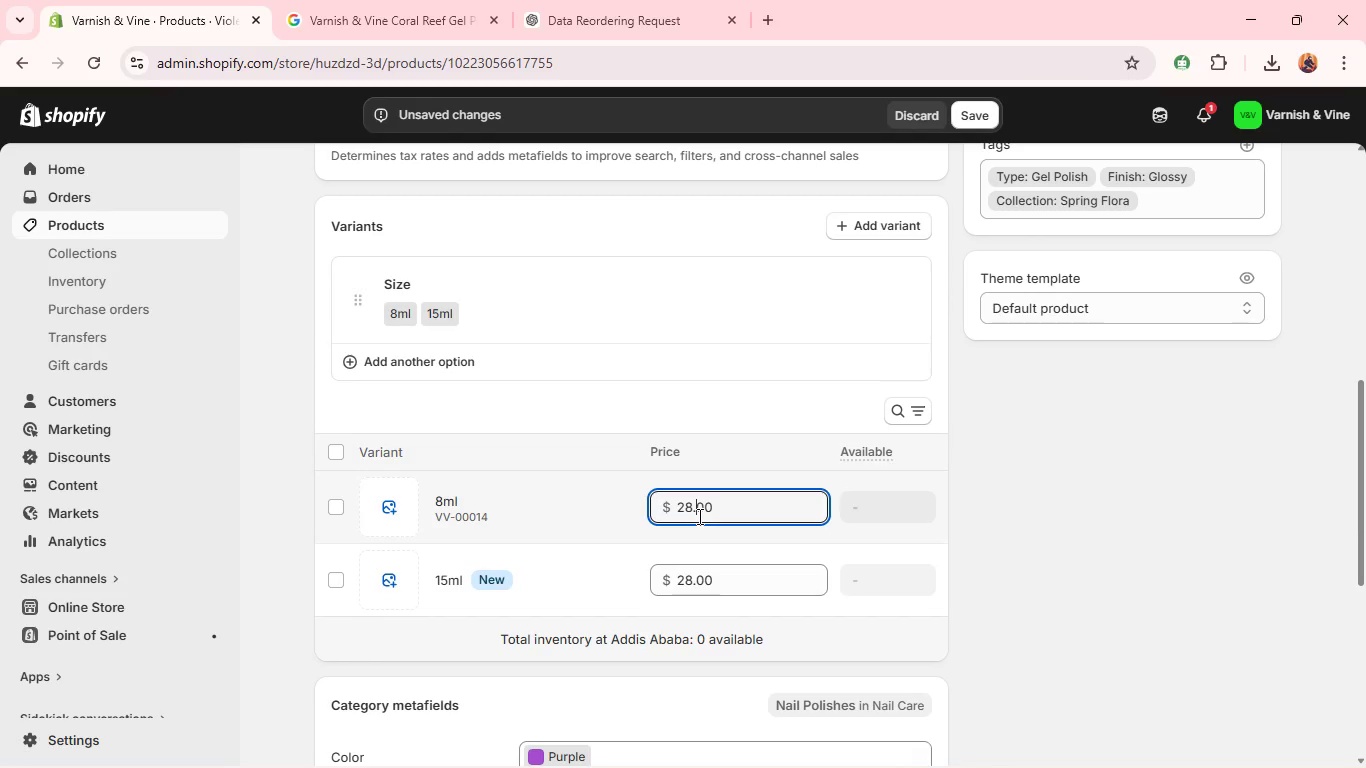 
key(ArrowLeft)
 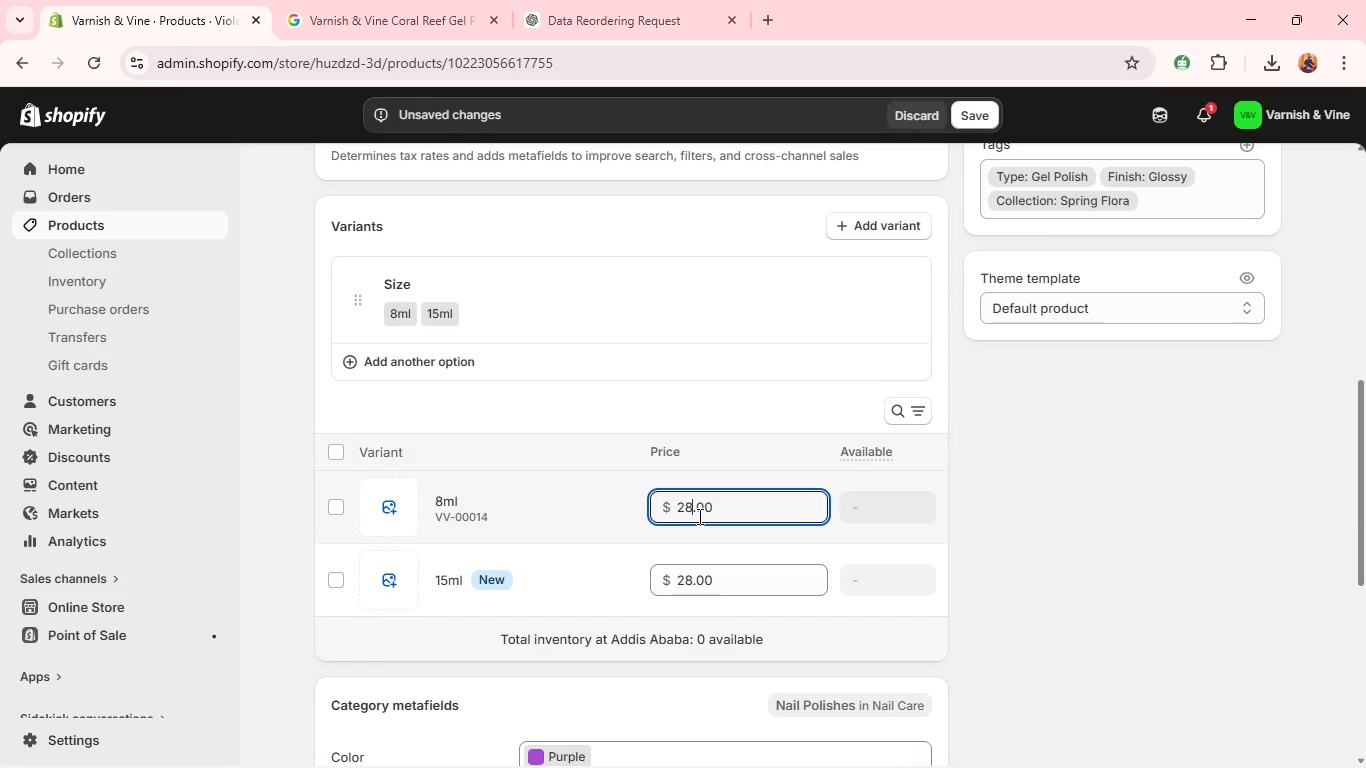 
key(Backspace)
key(Backspace)
type(16)
 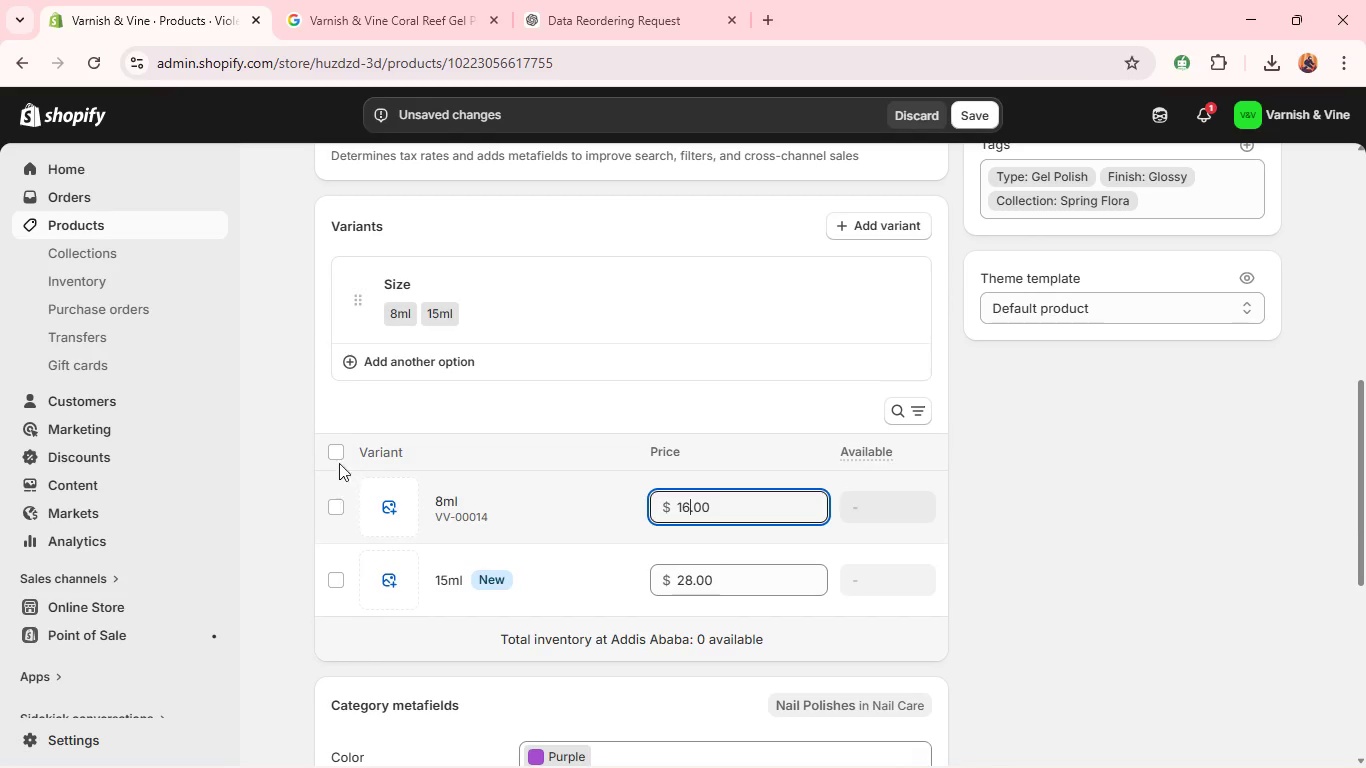 
left_click([336, 457])
 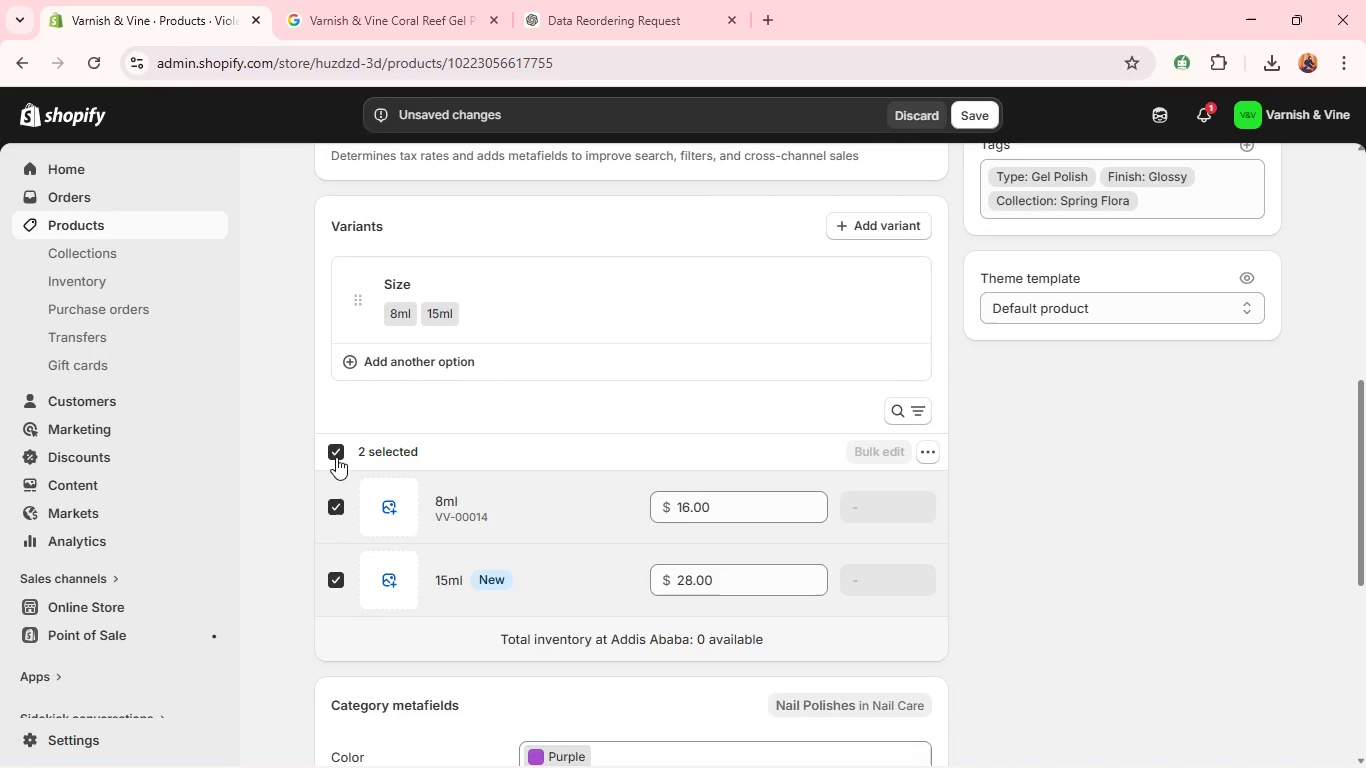 
left_click([336, 457])
 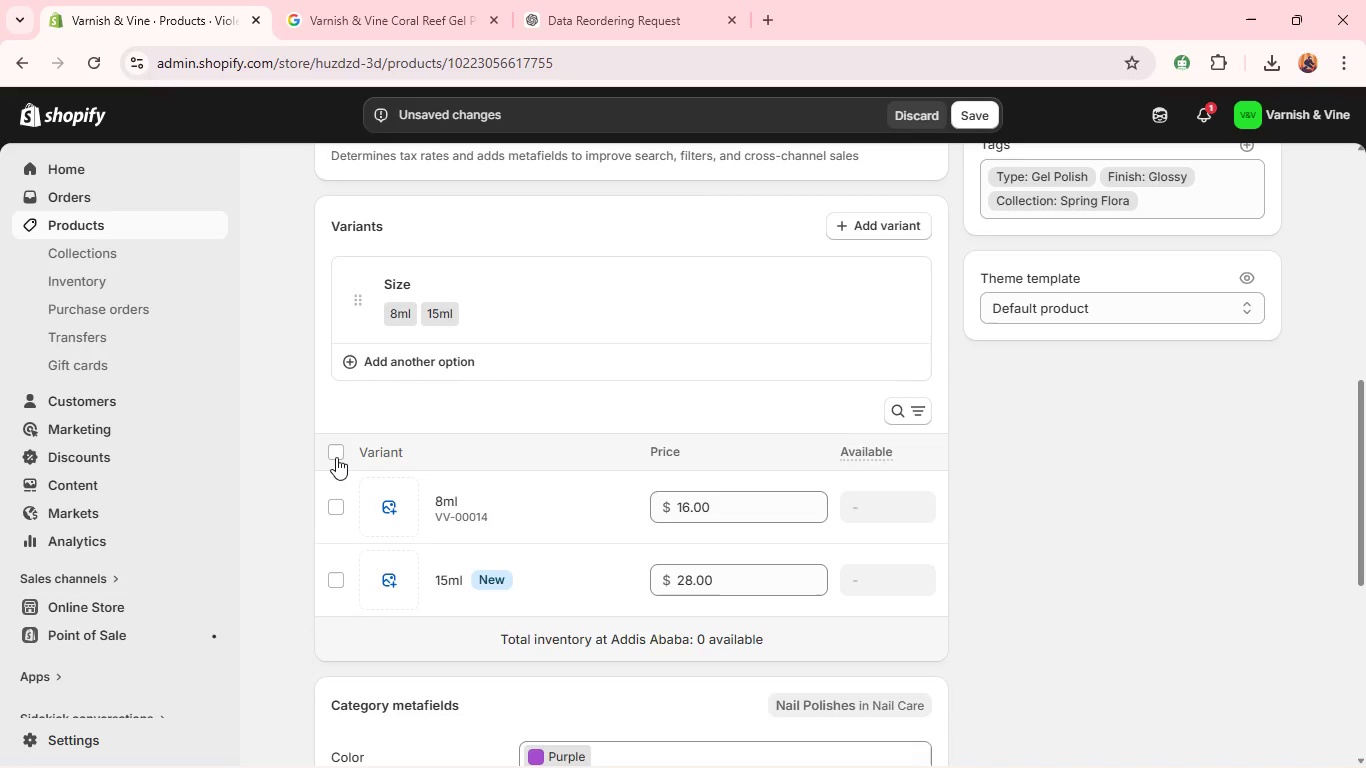 
left_click([336, 457])
 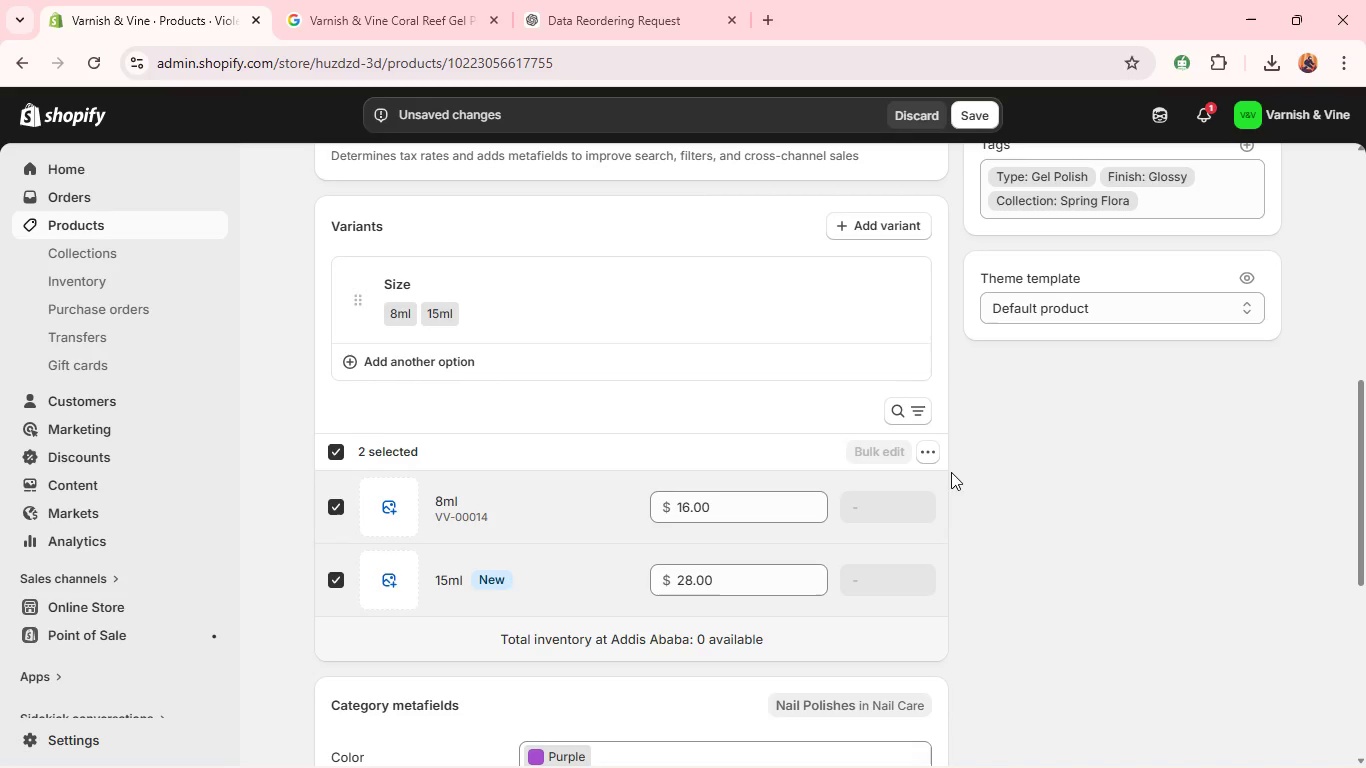 
left_click([933, 451])
 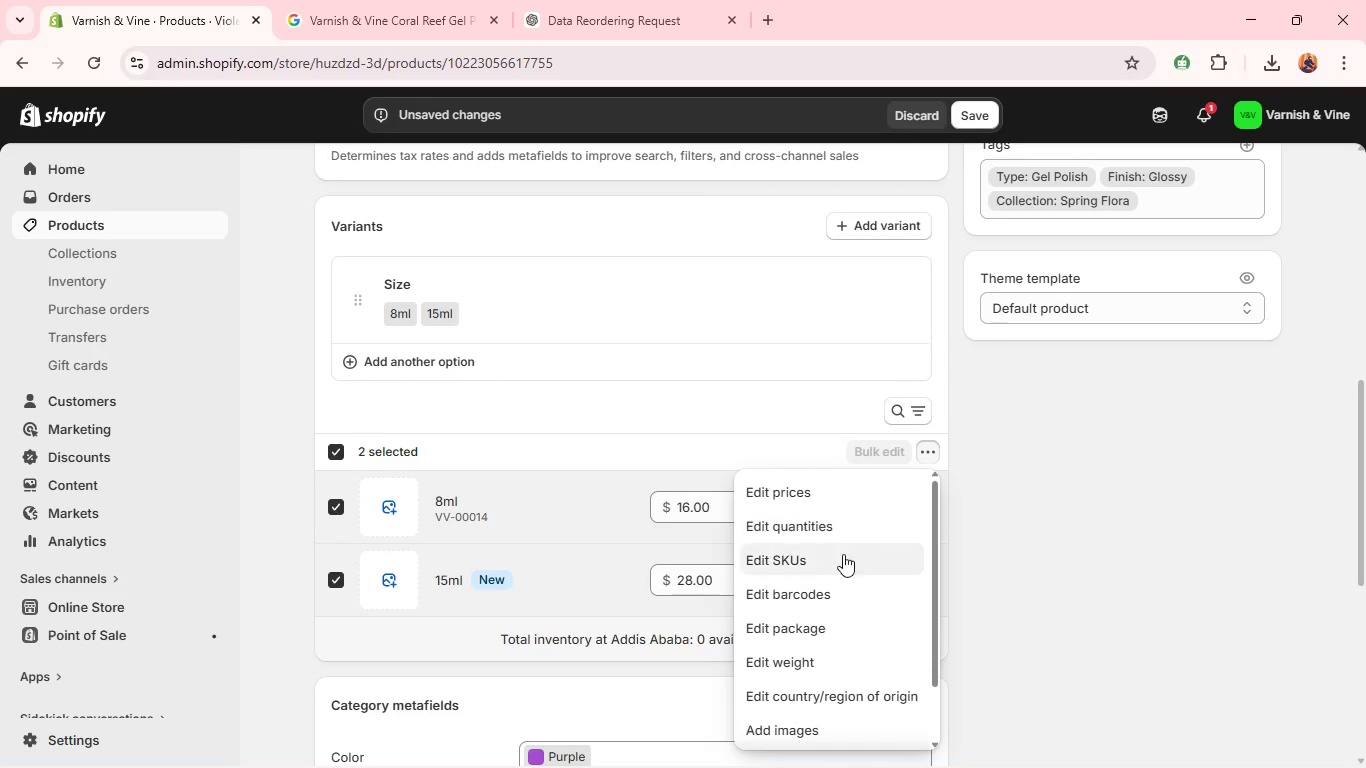 
left_click([840, 560])
 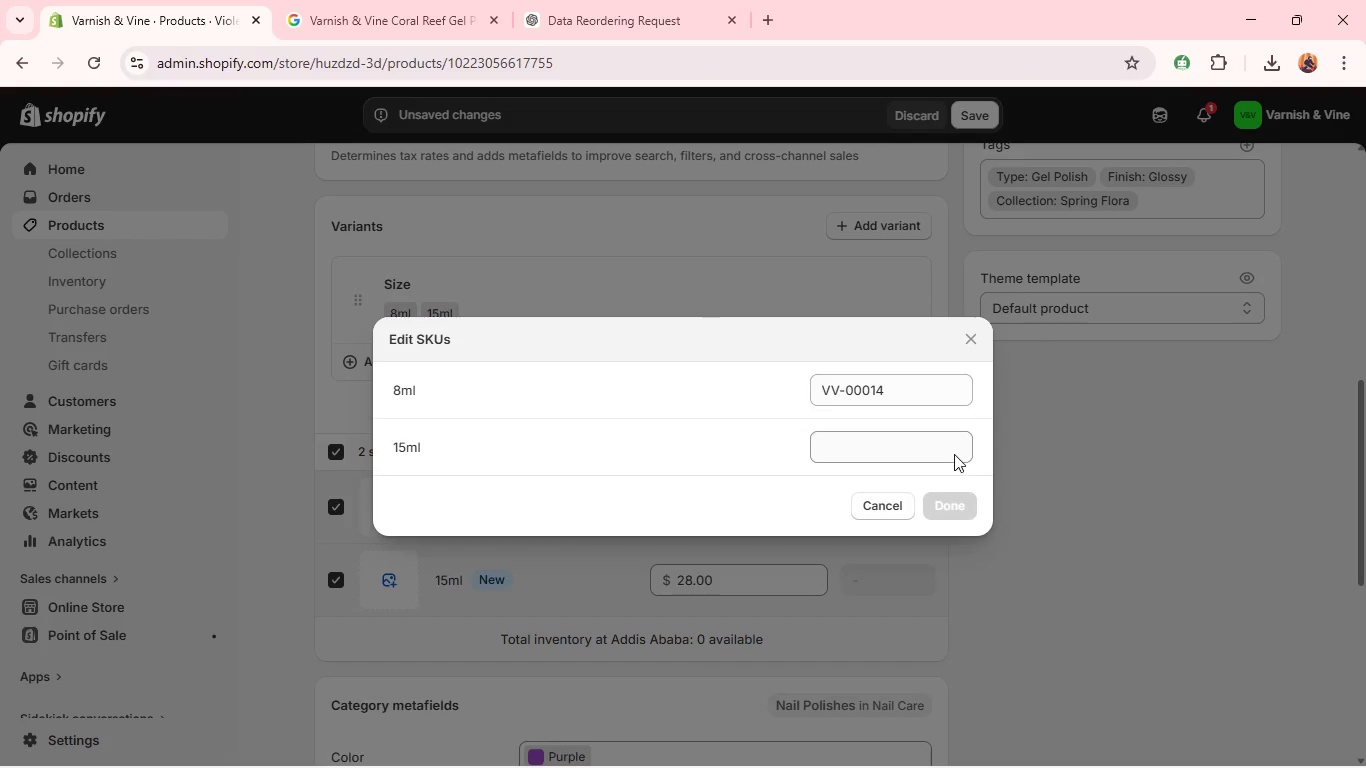 
left_click([893, 392])
 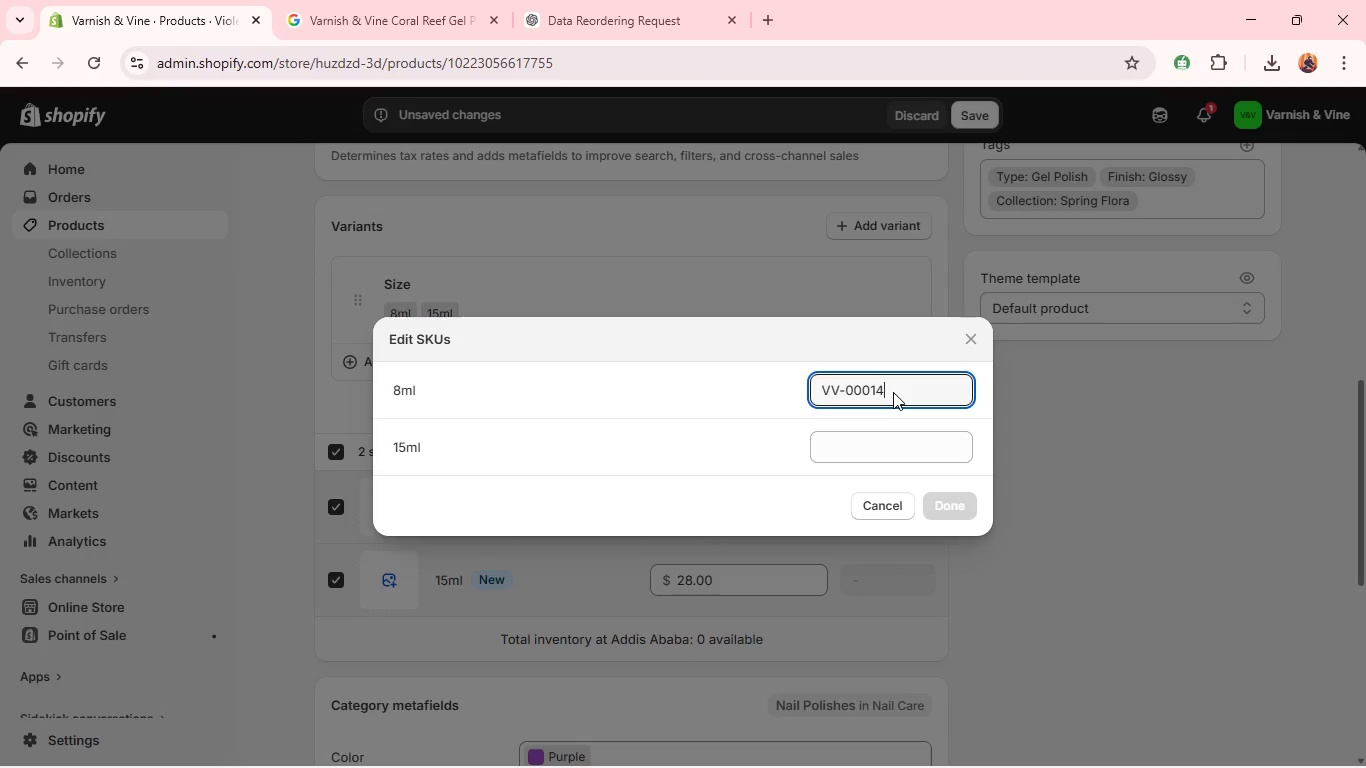 
key(Backspace)
 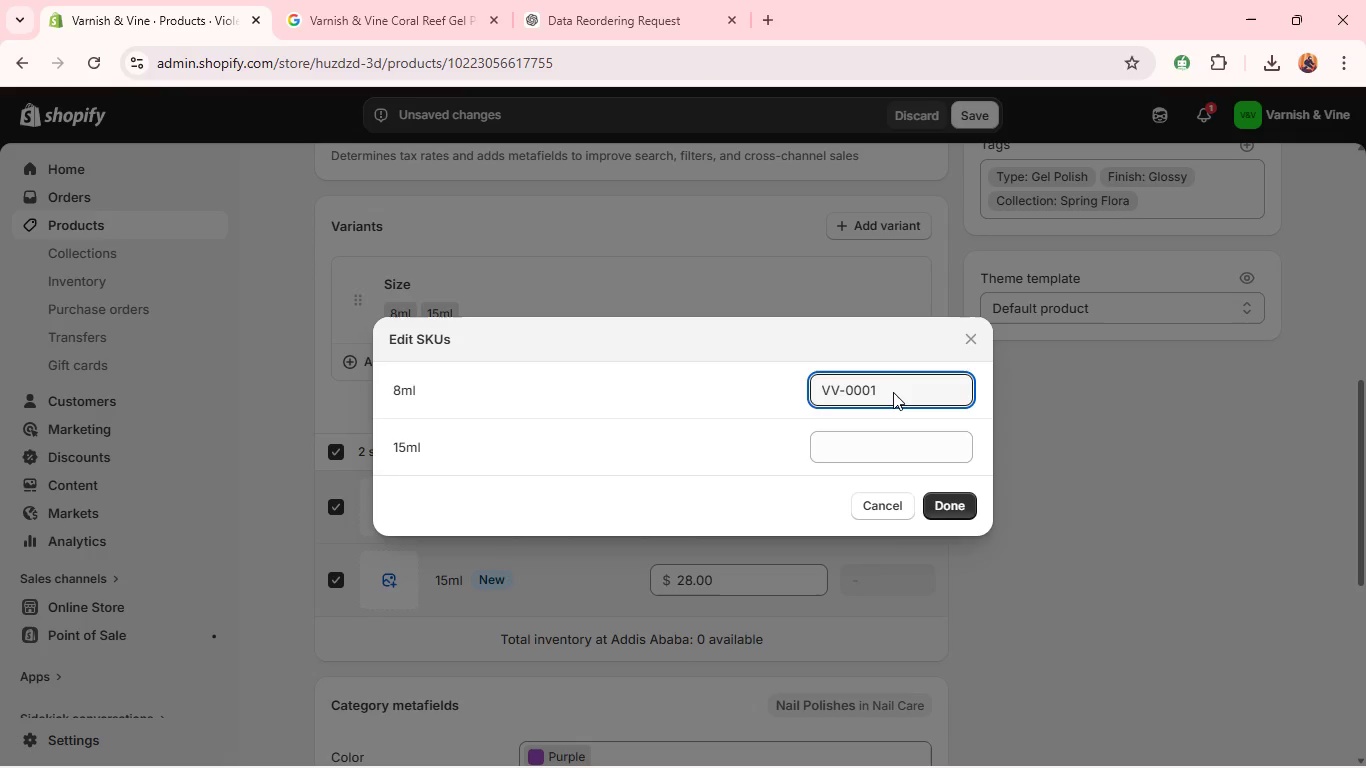 
key(5)
 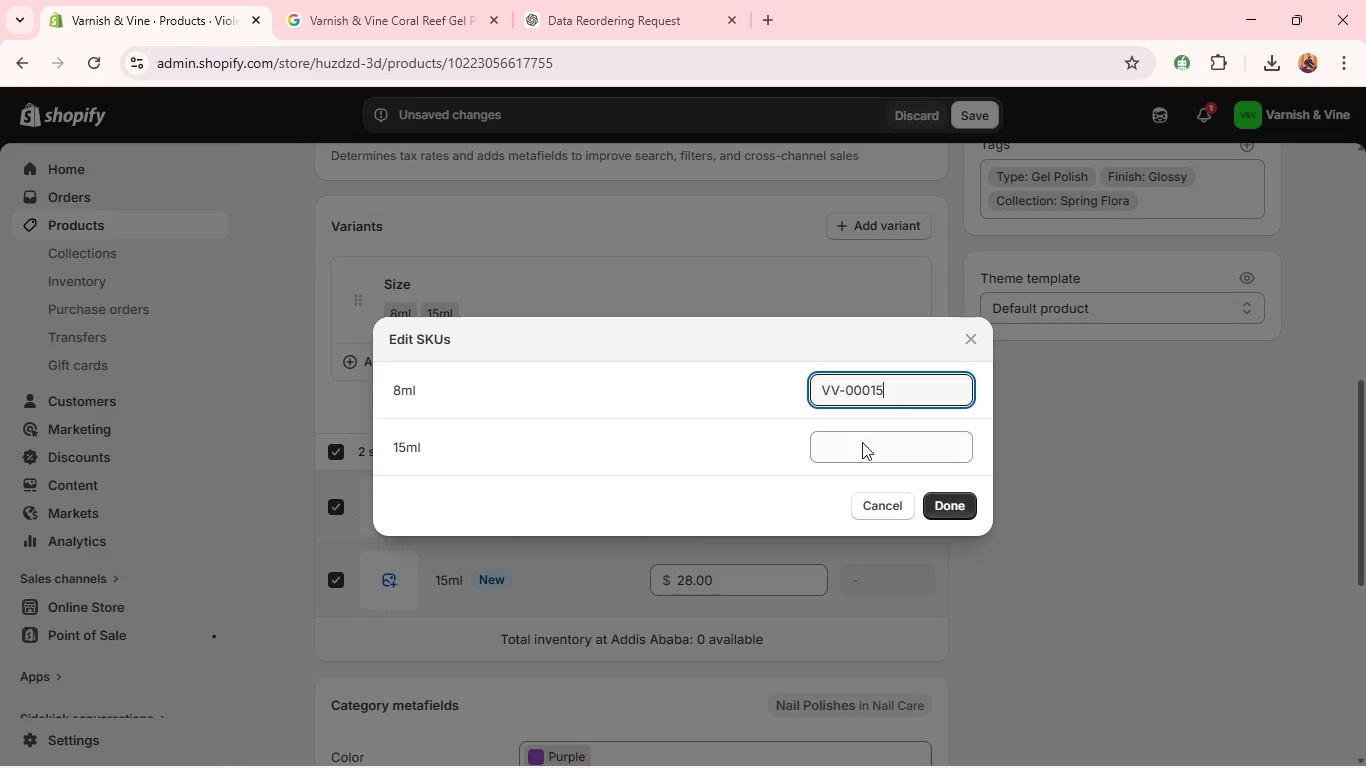 
left_click([859, 447])
 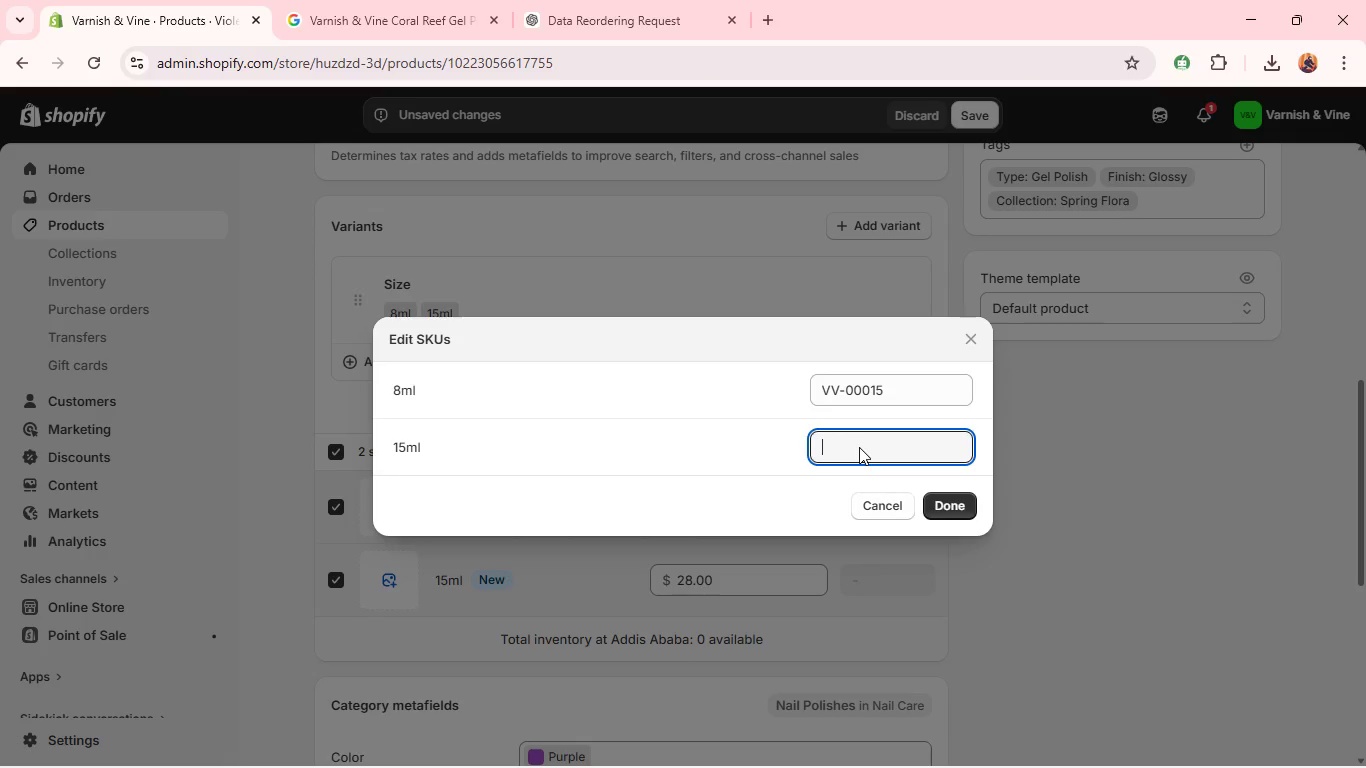 
type(VV-00016)
 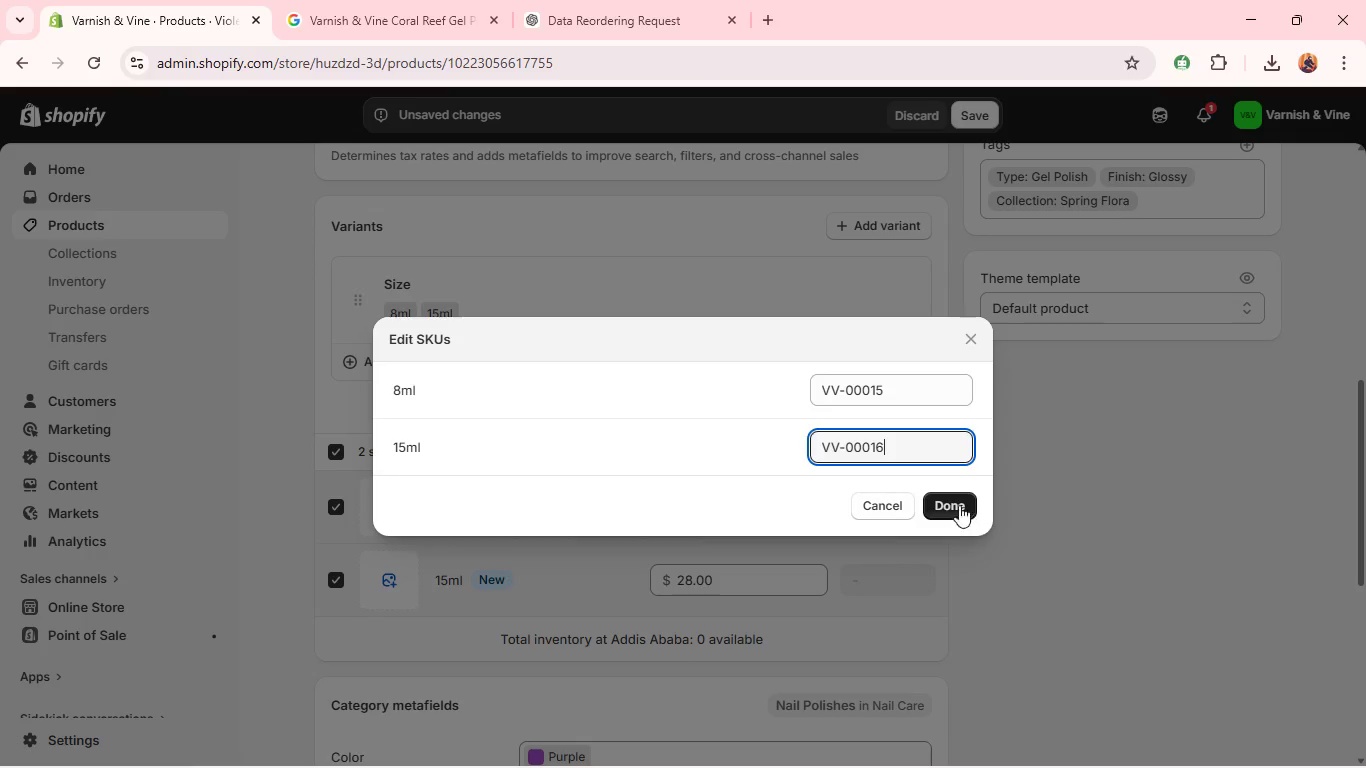 
left_click([951, 496])
 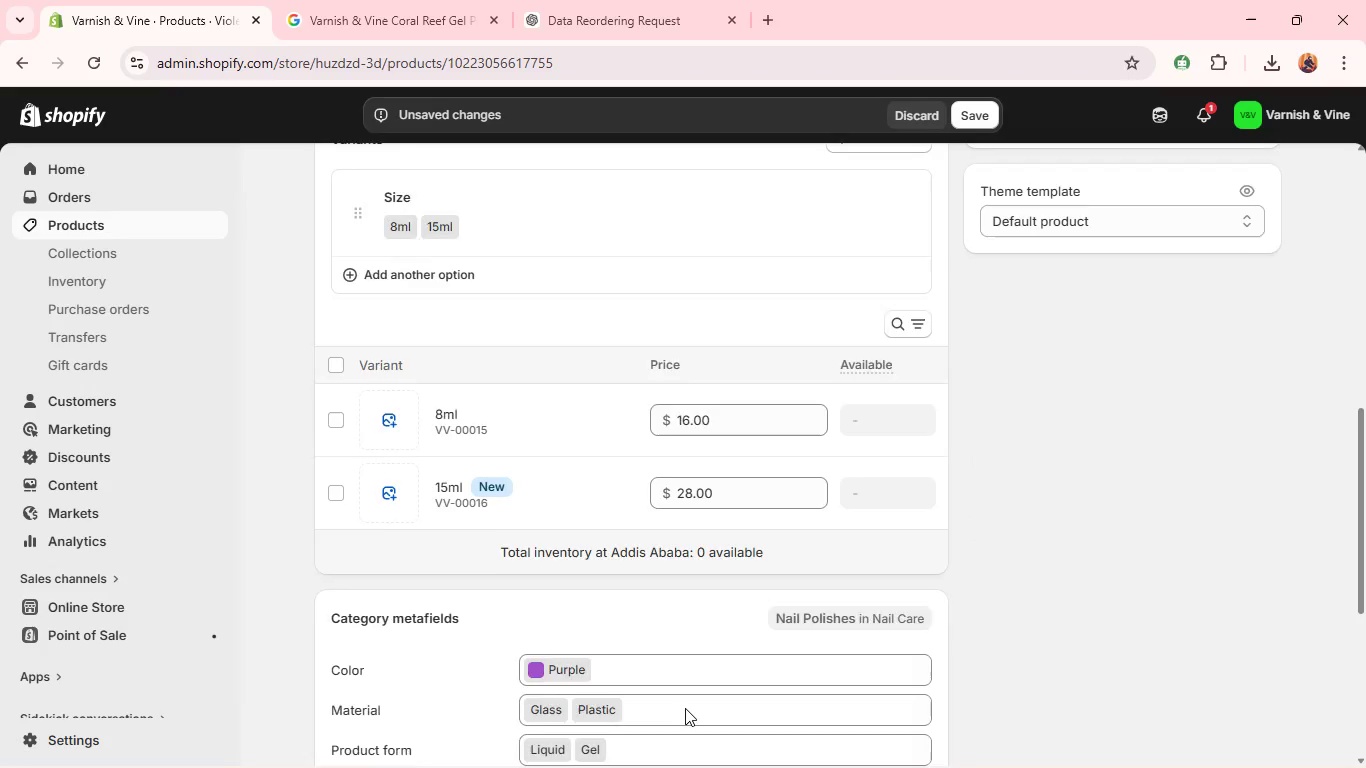 
wait(7.94)
 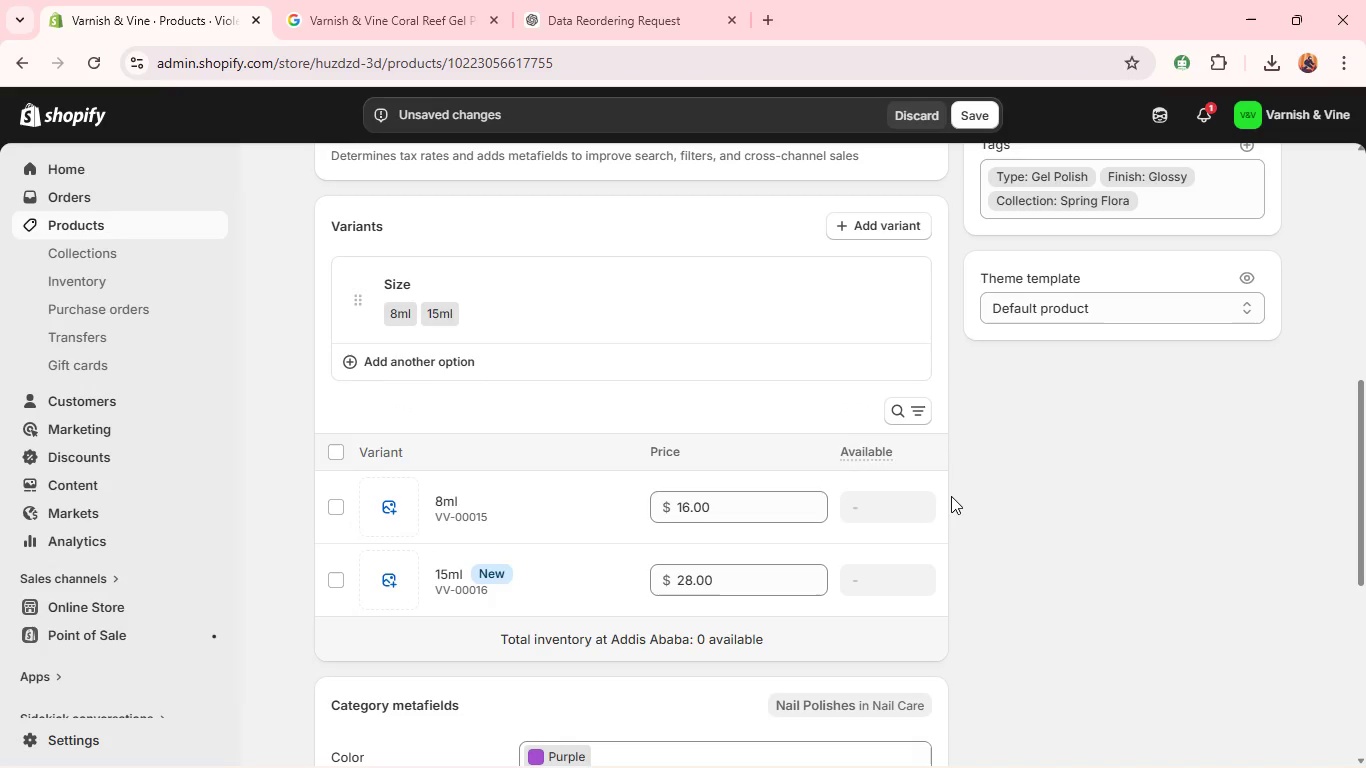 
left_click([542, 521])
 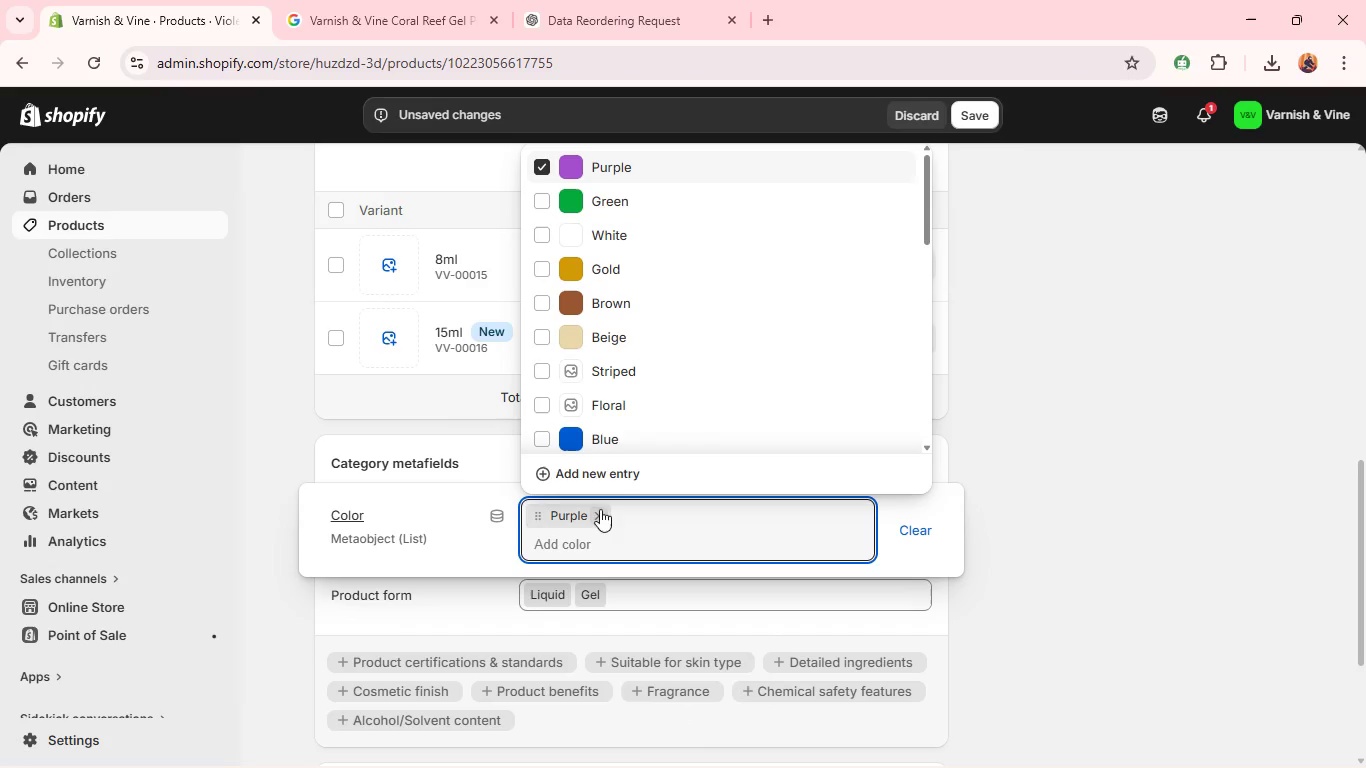 
left_click([600, 518])
 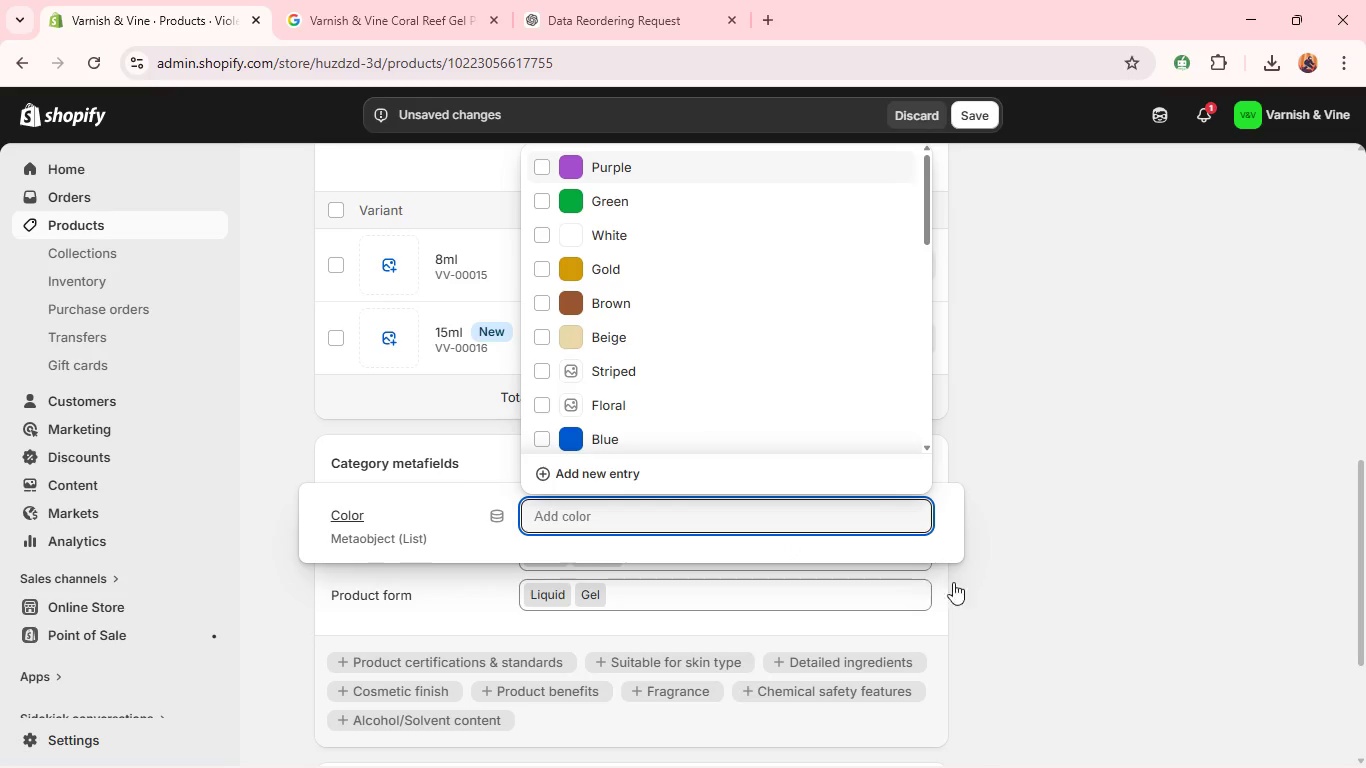 
left_click([1001, 589])
 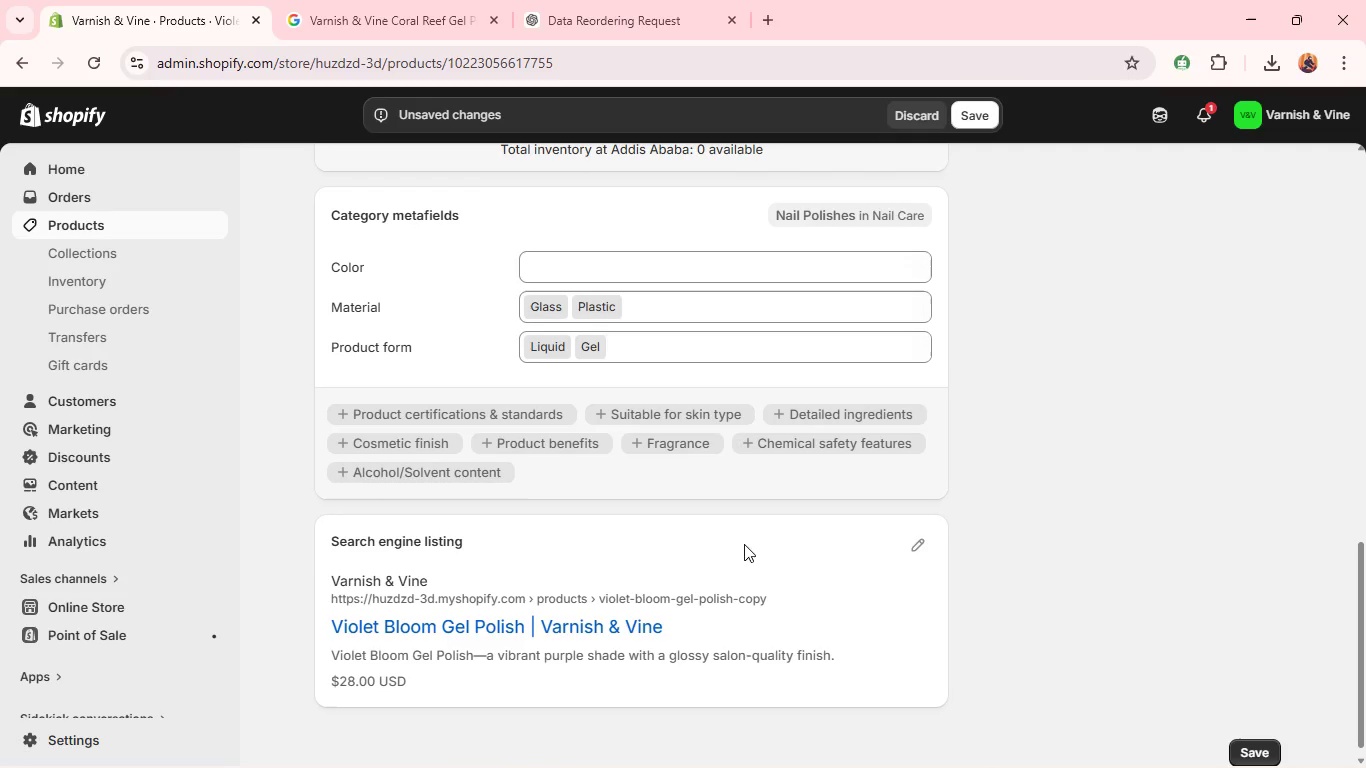 
left_click([918, 546])
 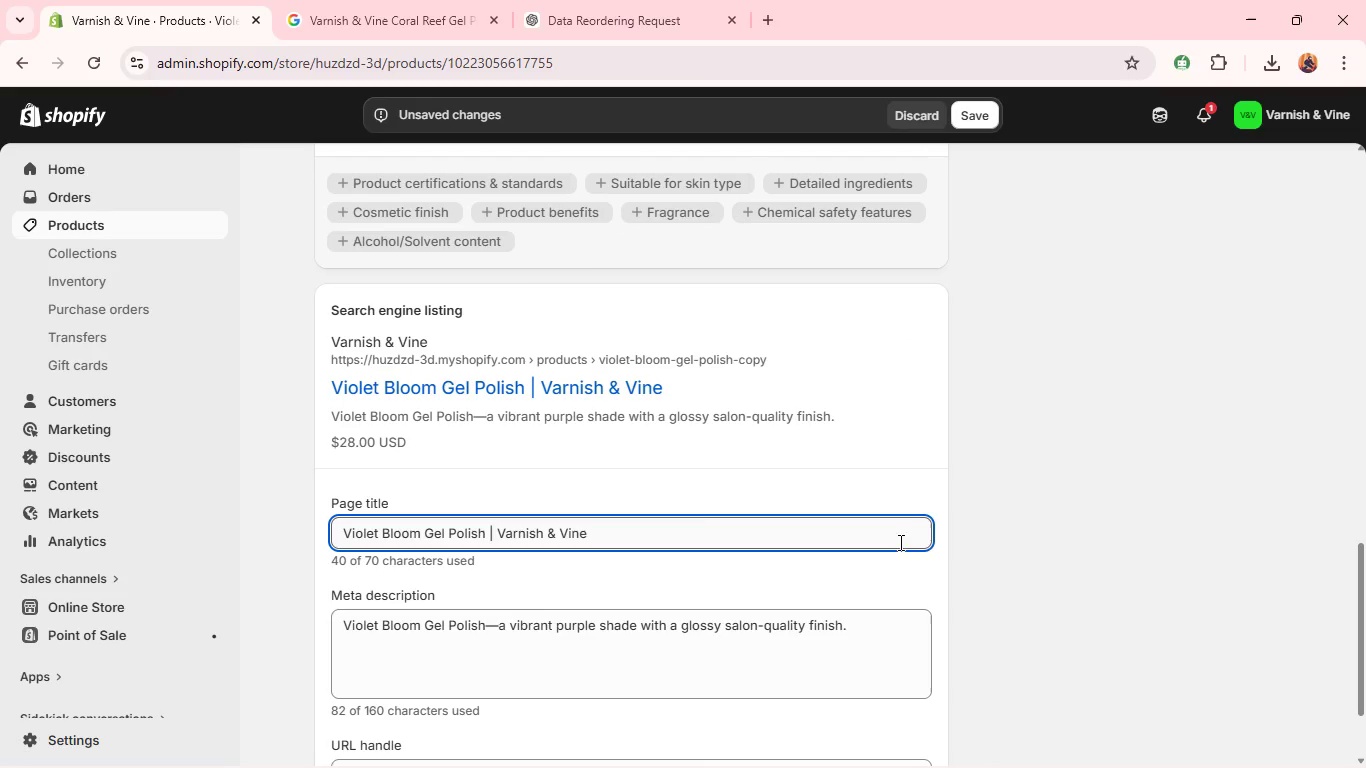 
double_click([696, 530])
 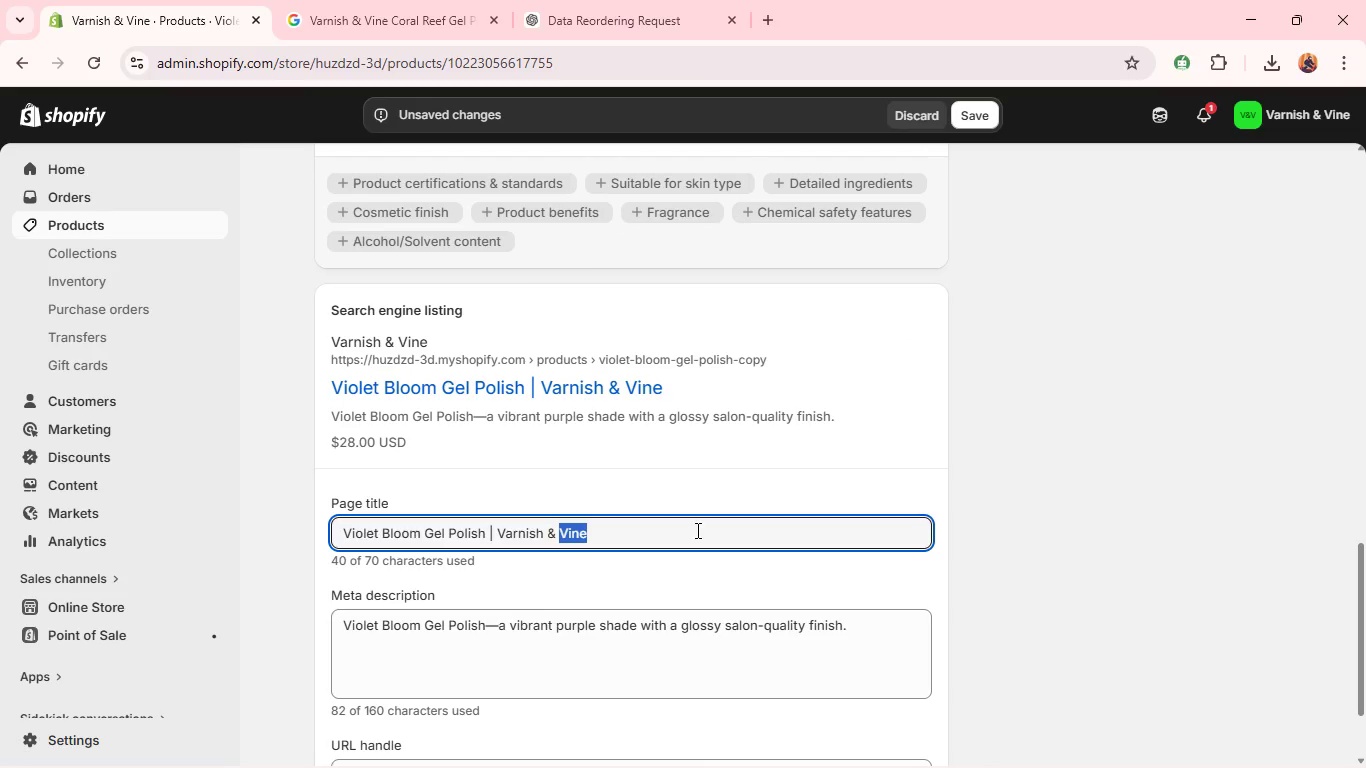 
triple_click([696, 530])
 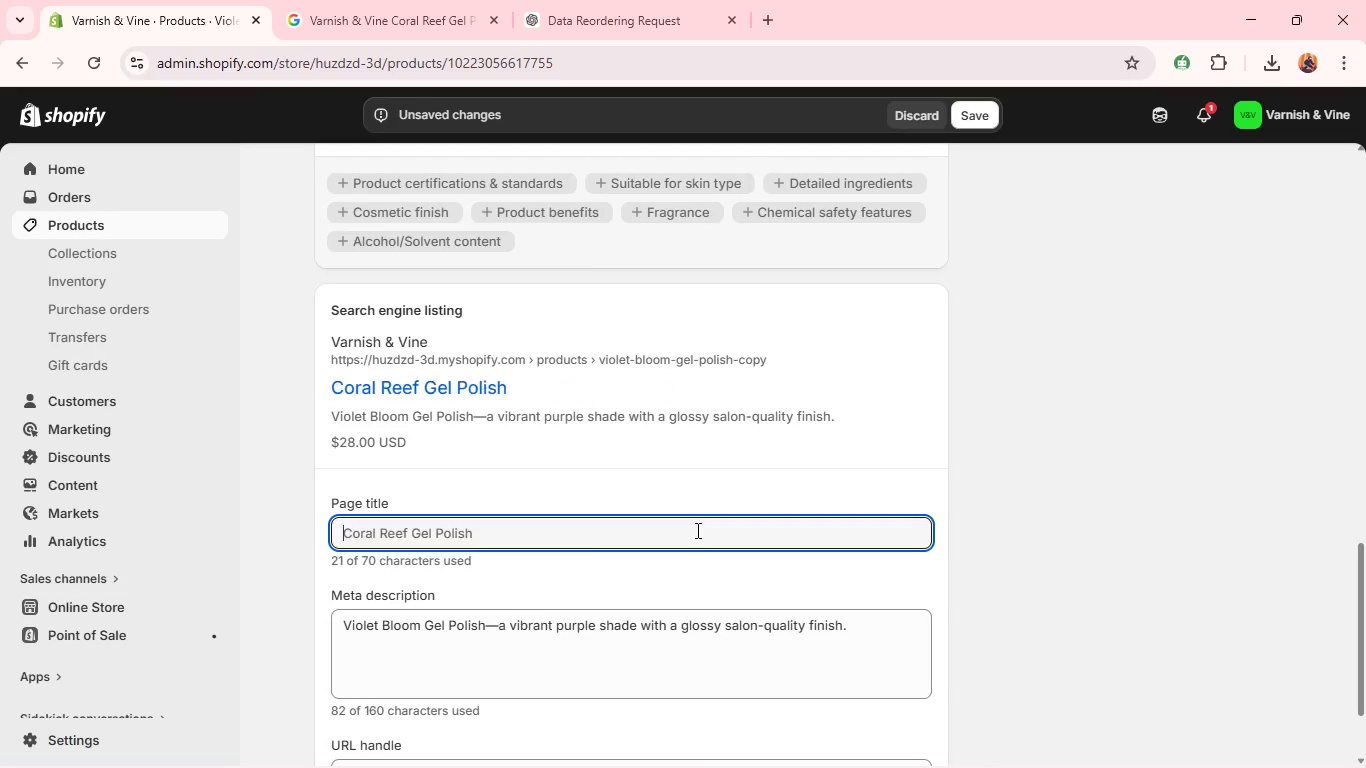 
key(Backspace)
 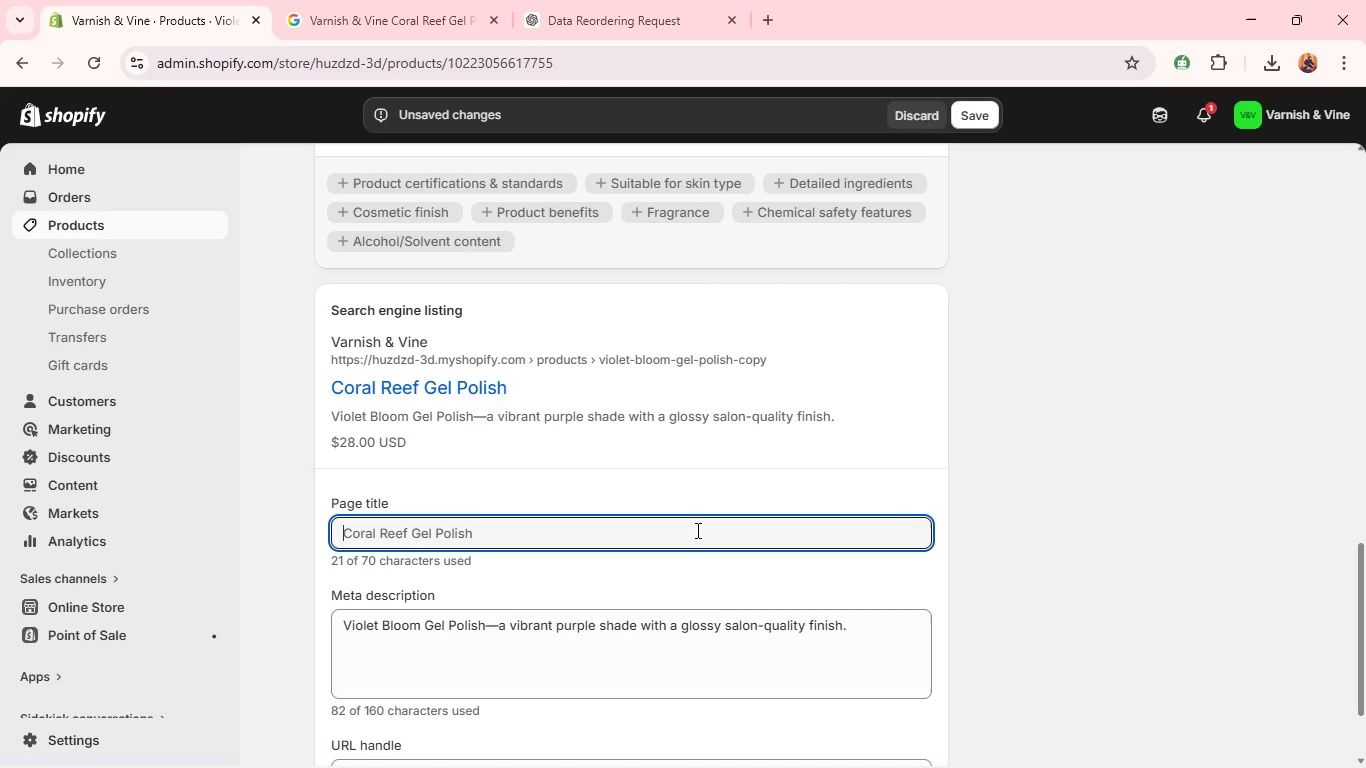 
wait(16.84)
 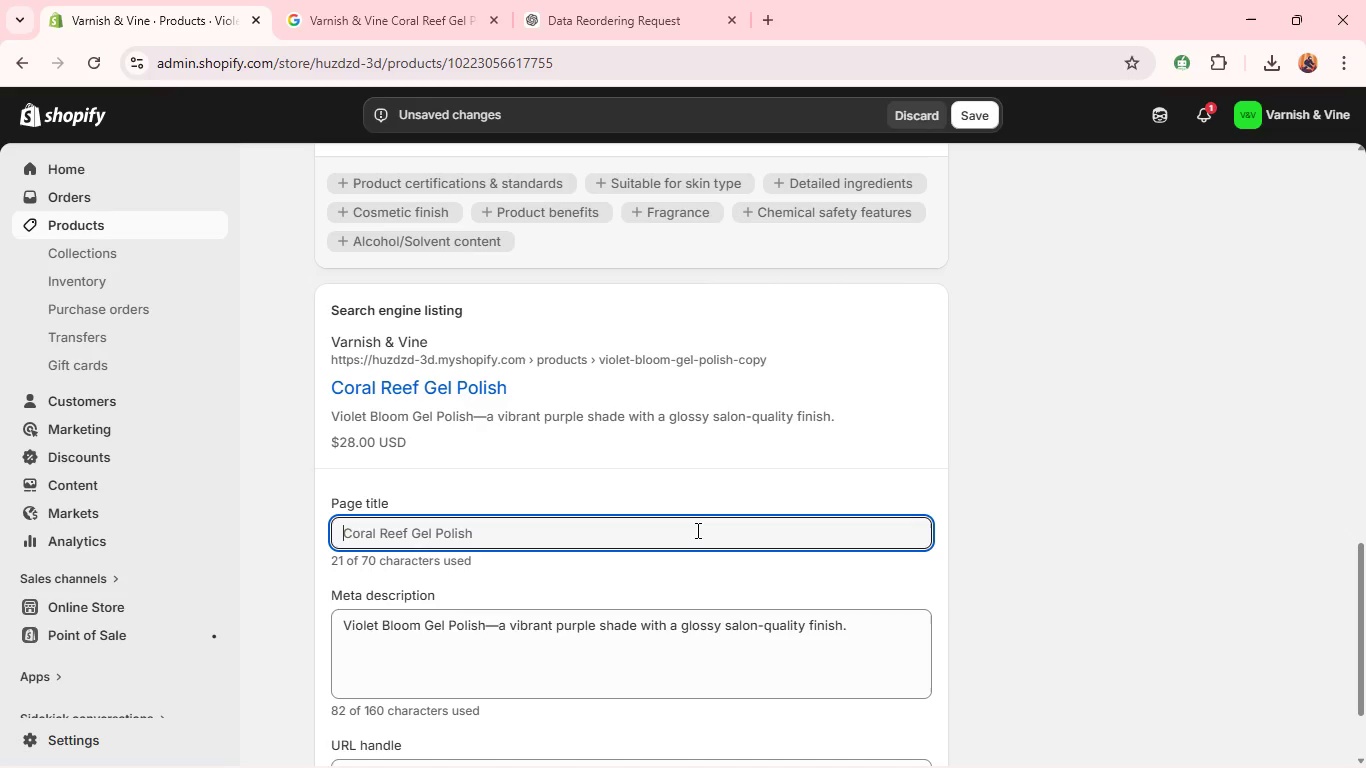 
left_click([696, 530])
 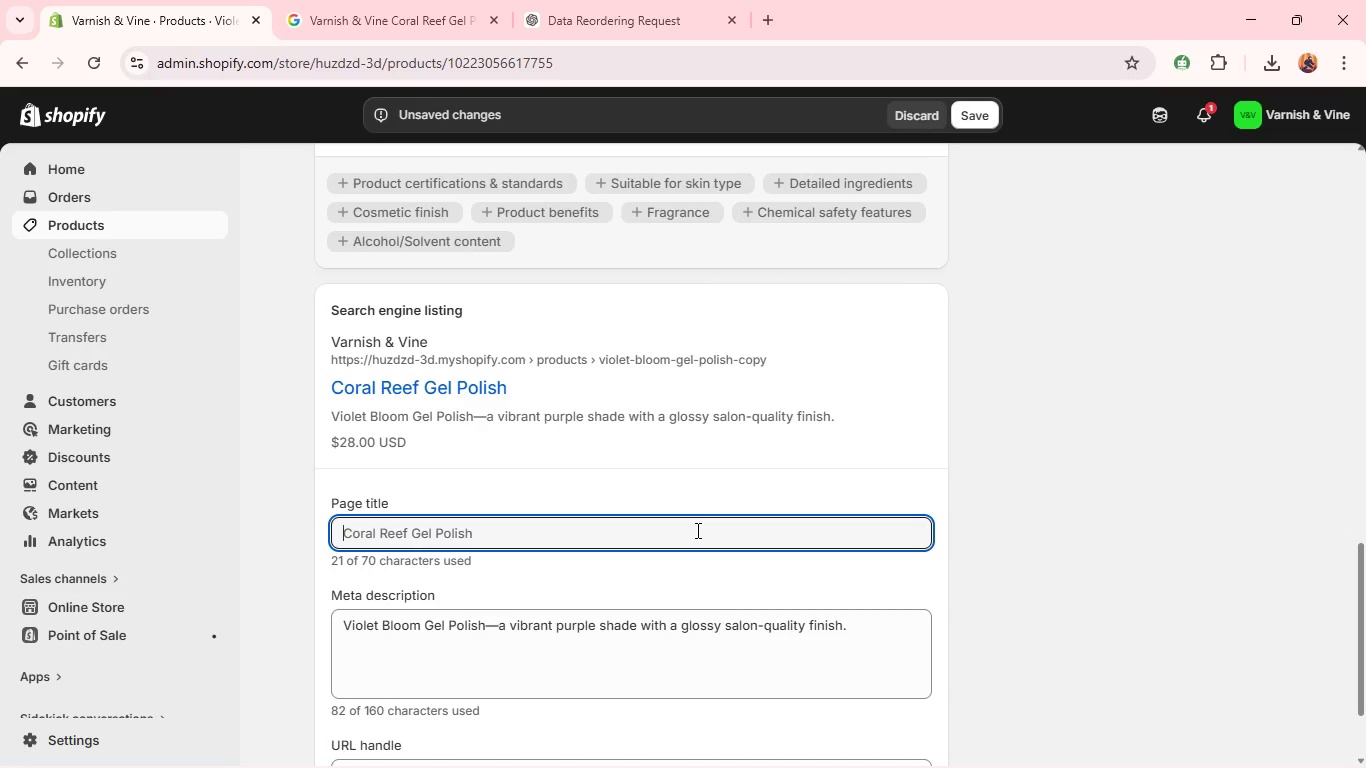 
left_click([696, 530])
 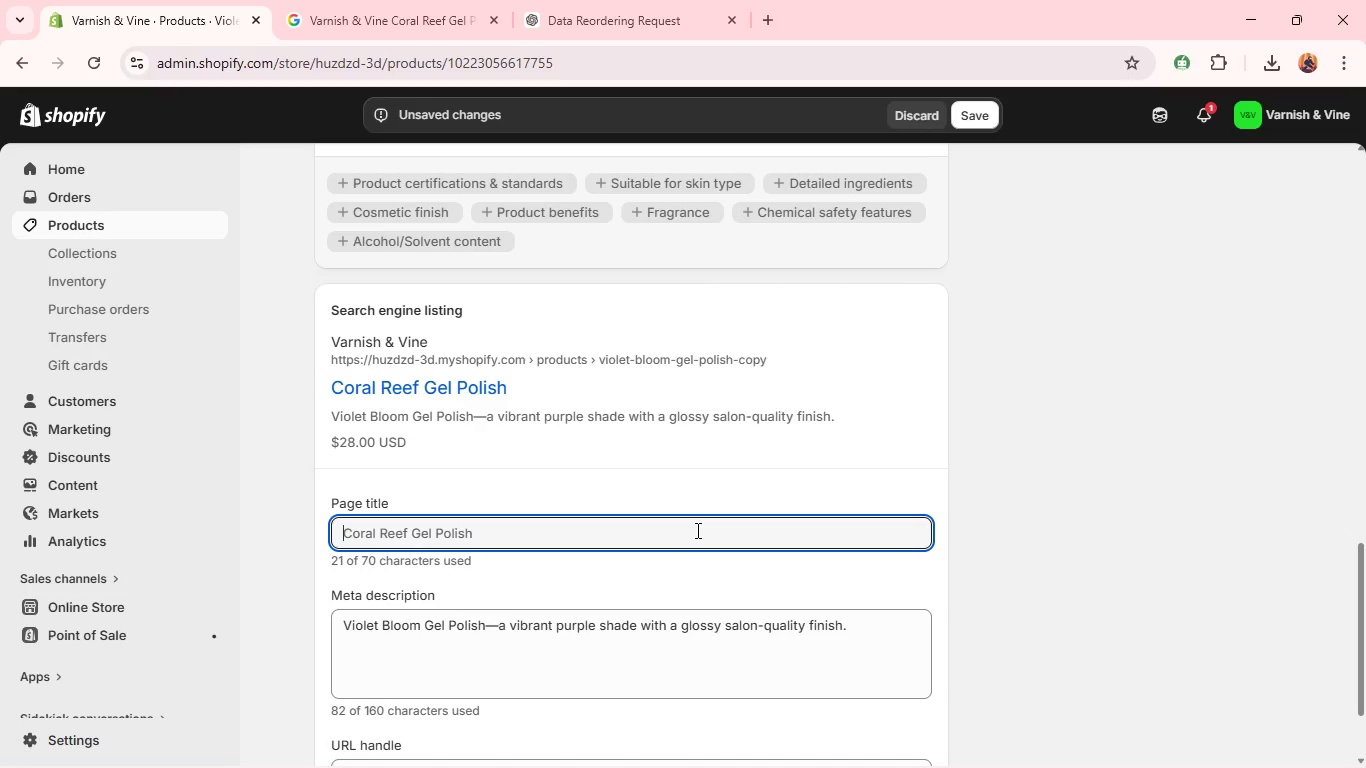 
double_click([696, 530])
 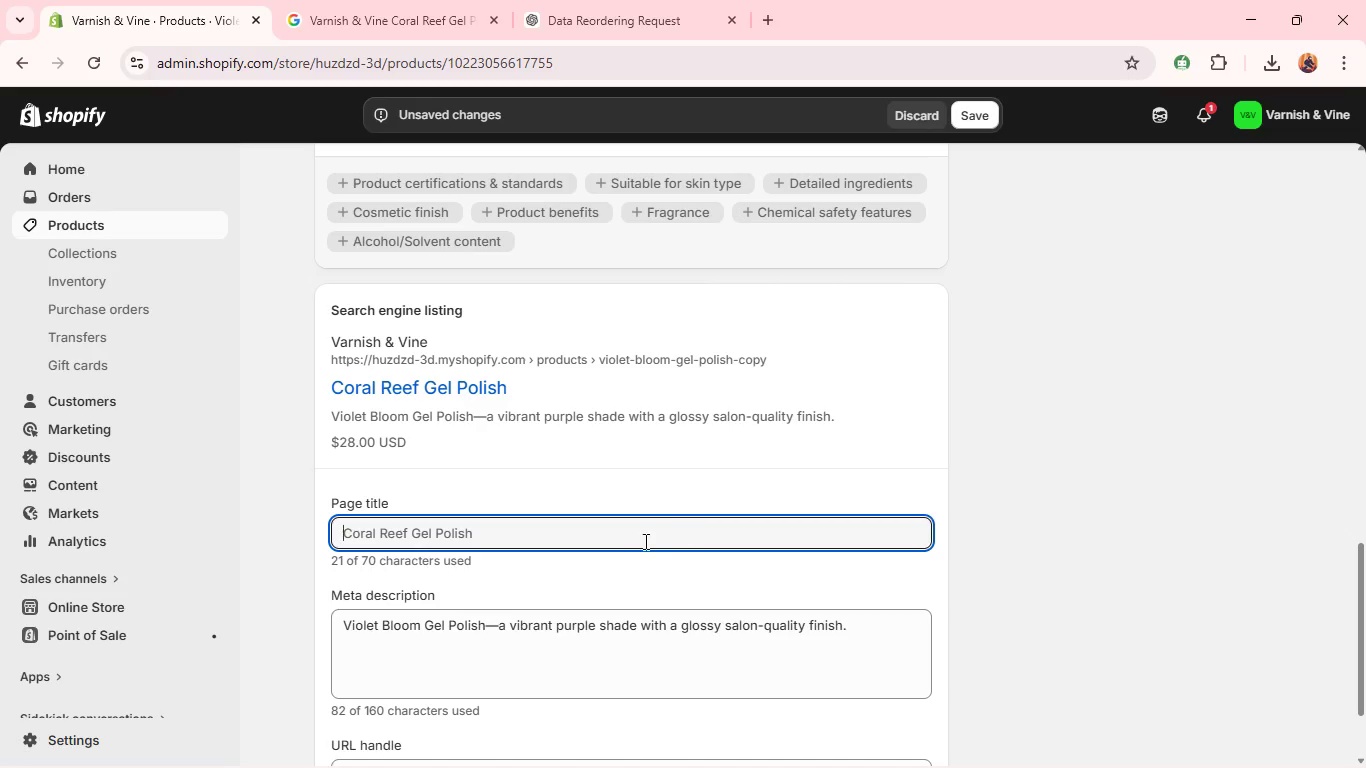 
left_click([639, 541])
 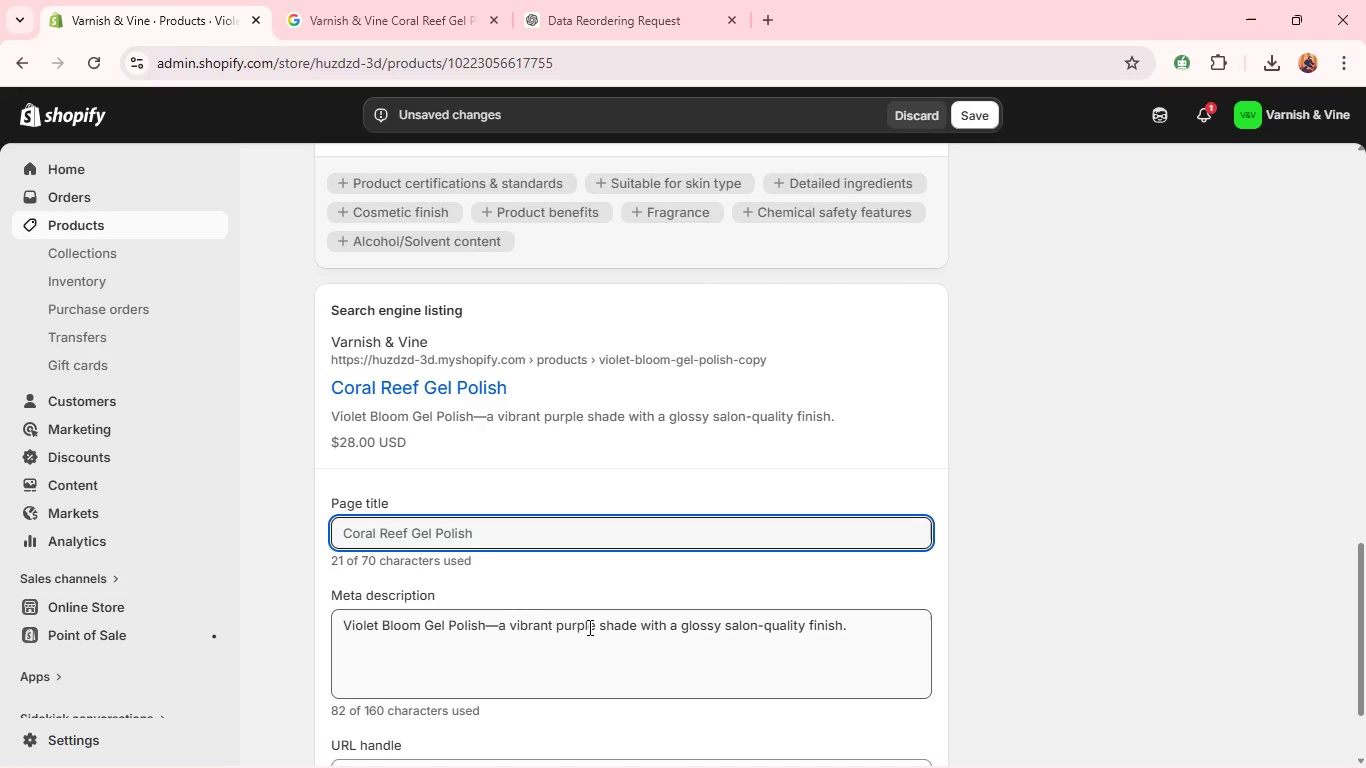 
left_click([588, 627])
 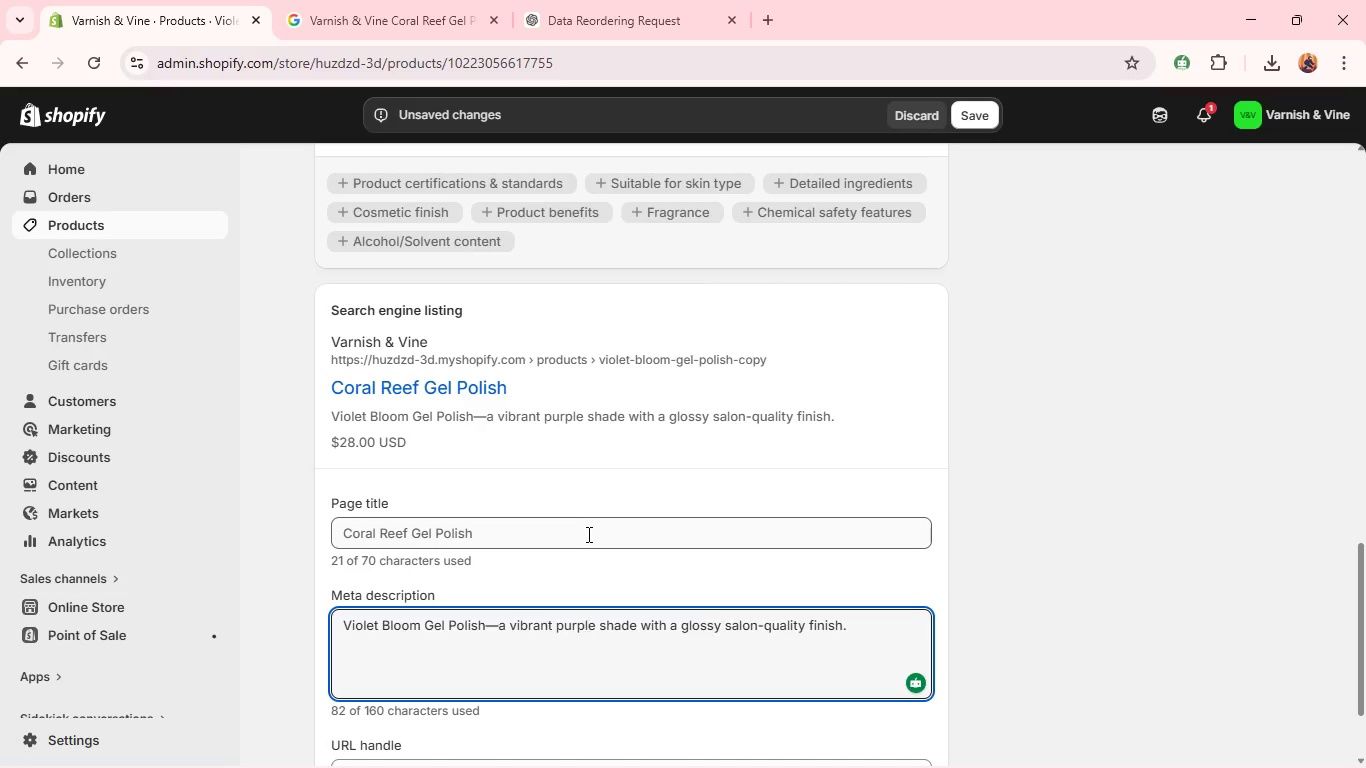 
left_click([587, 534])
 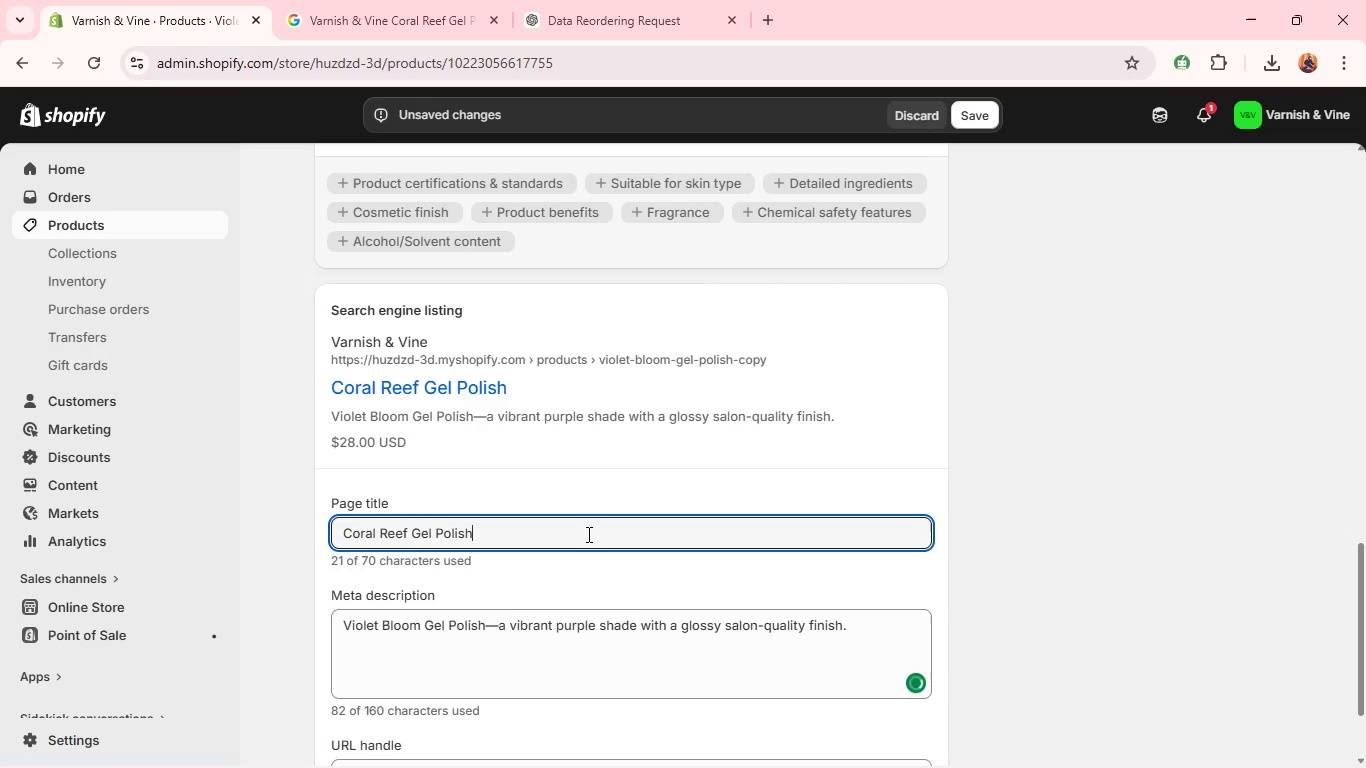 
type( | Varnish & Vine )
 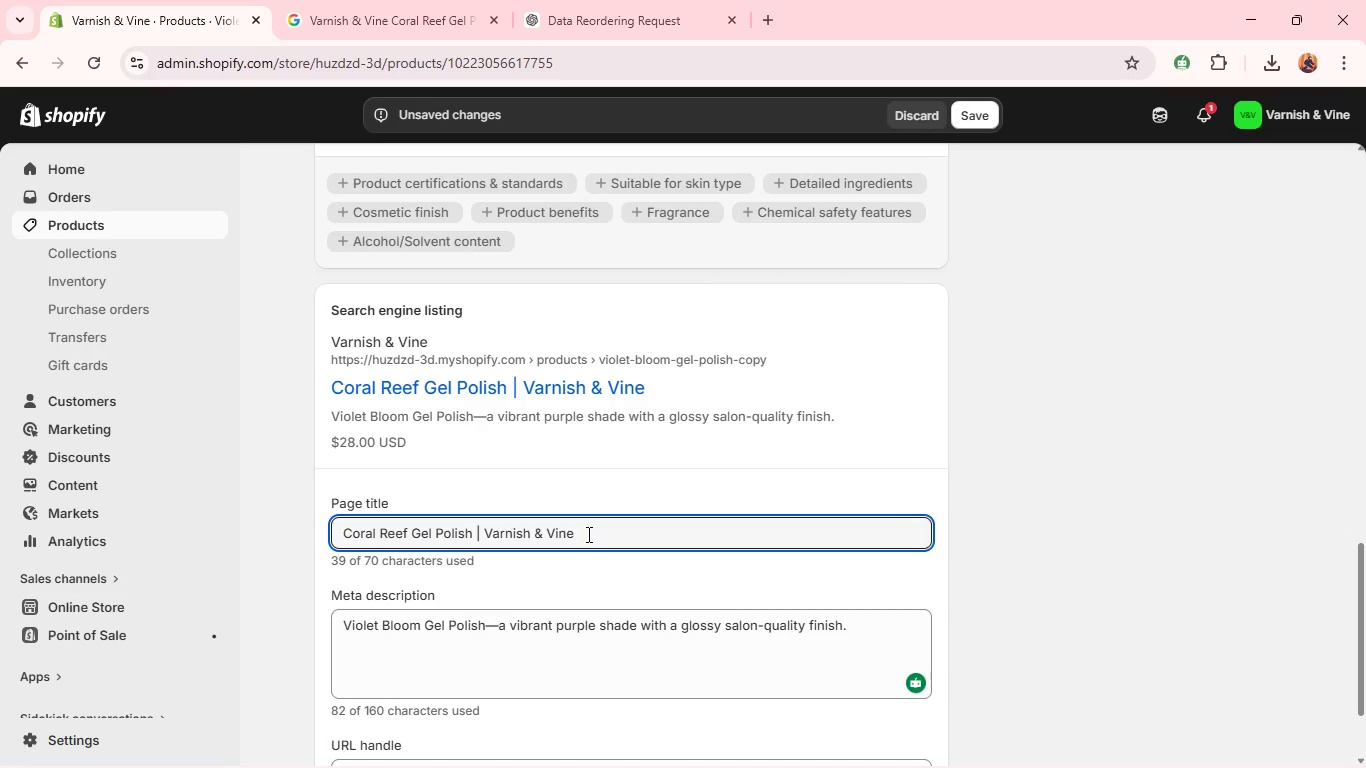 
wait(34.34)
 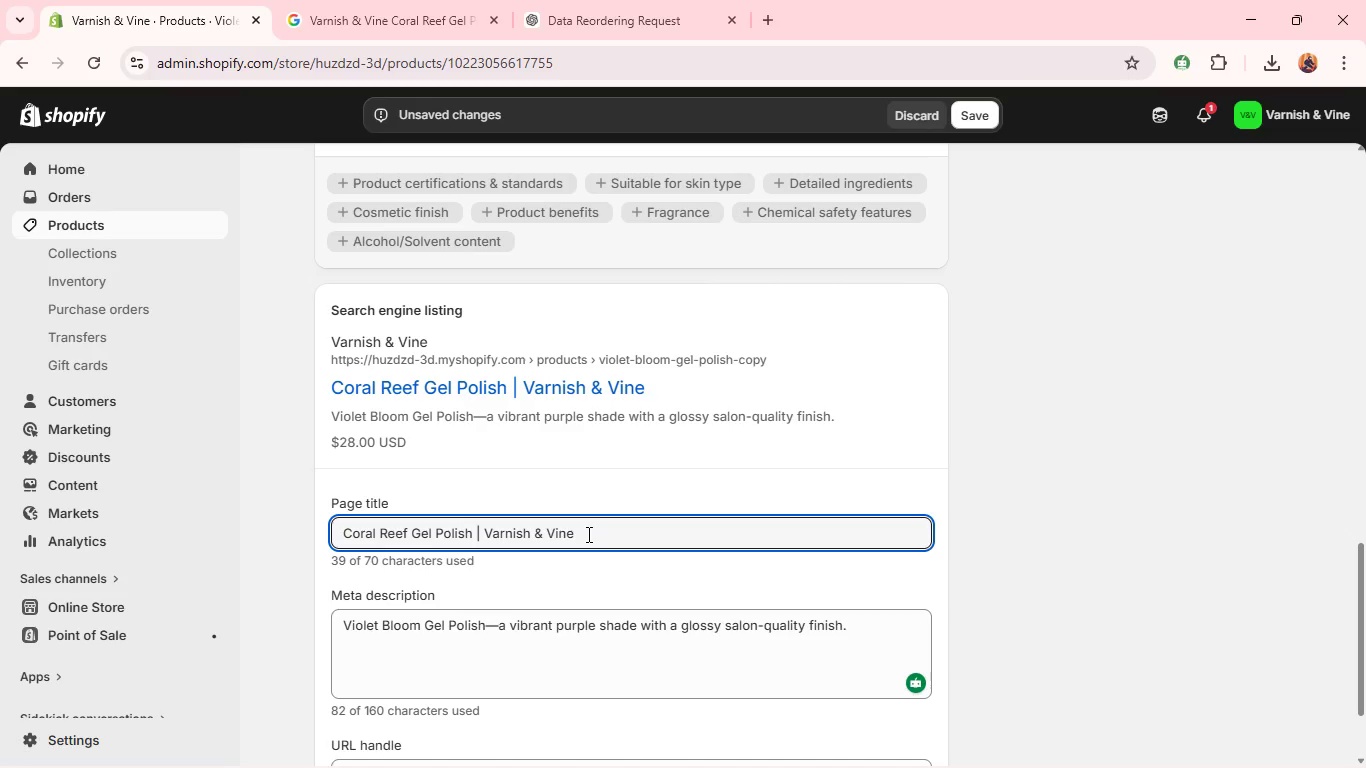 
double_click([506, 627])
 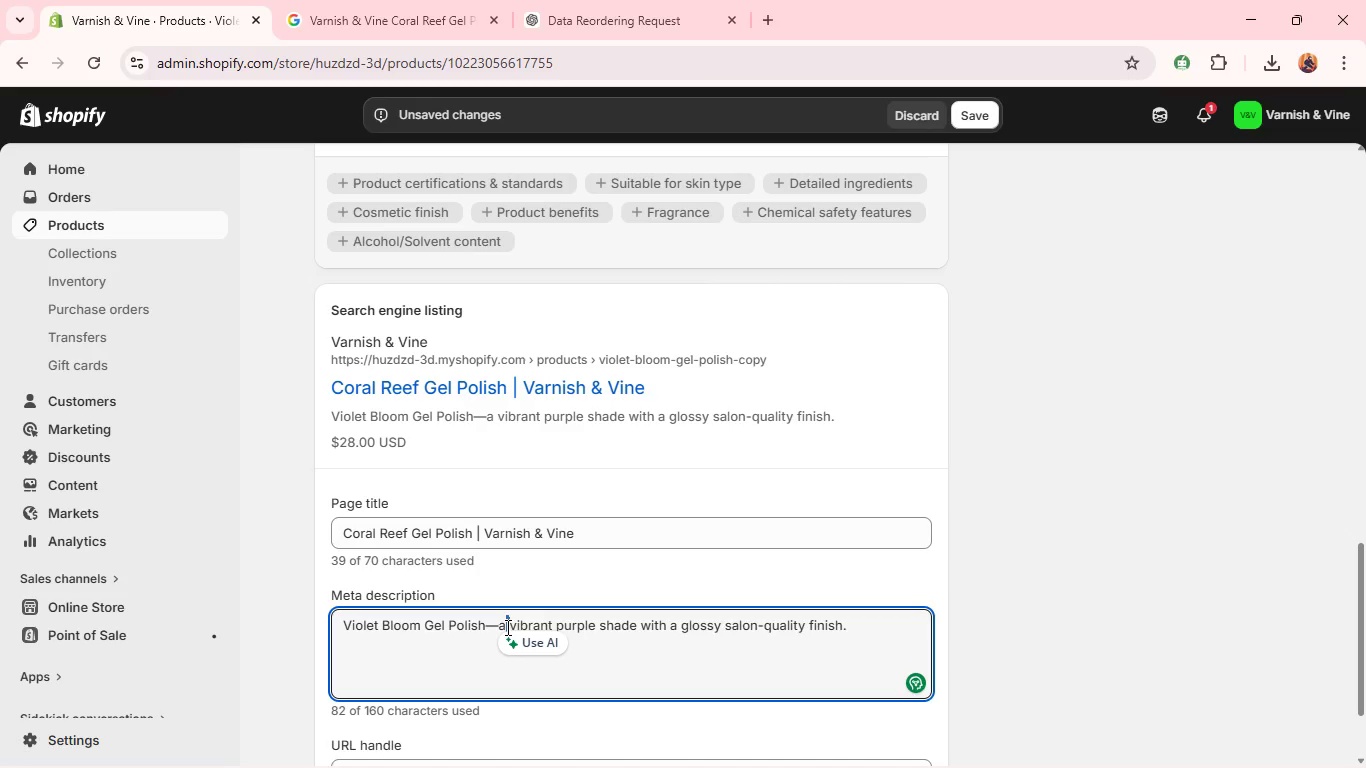 
key(Control+A)
 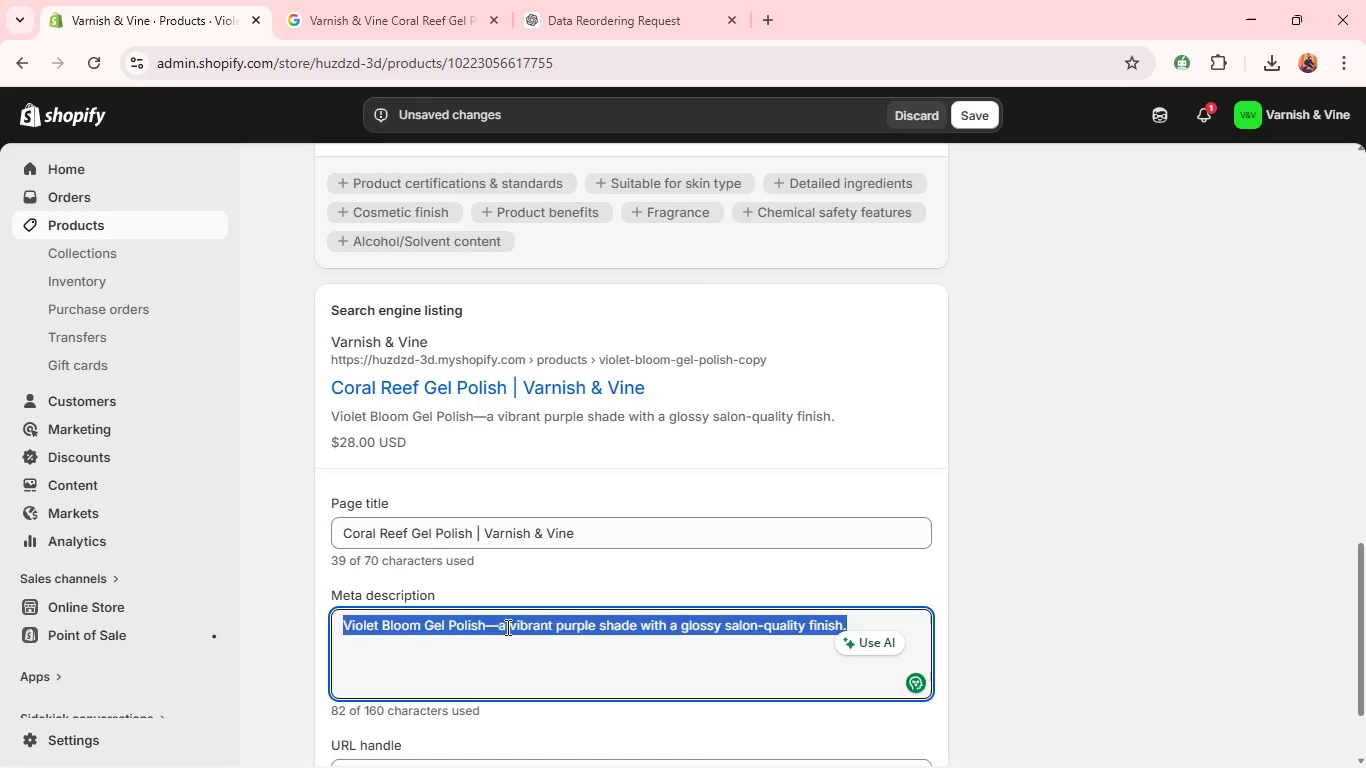 
key(Backspace)
 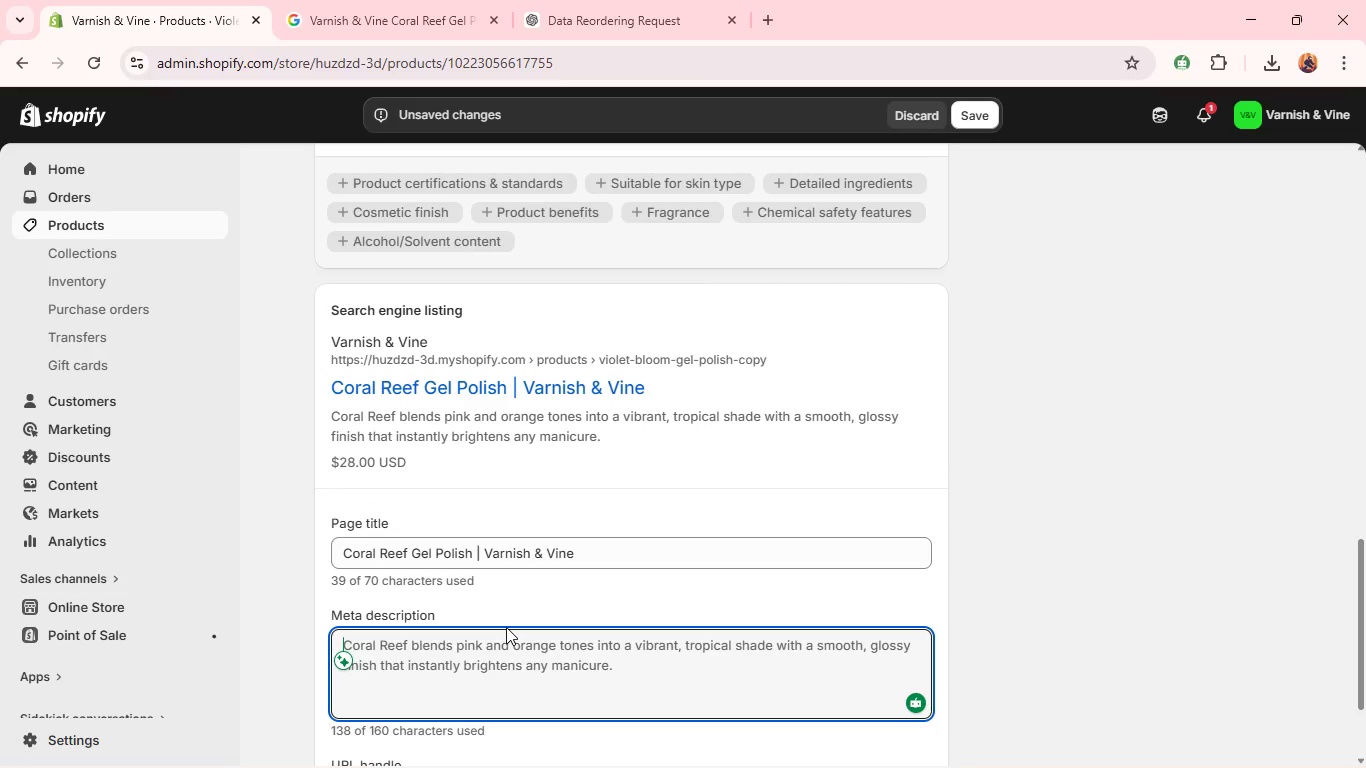 
type(Shop Coral Ref)
key(Backspace)
type(ef Gel Polish - a vibrant coral shade with glossy finish, perfect for bold summer nail looks.)
 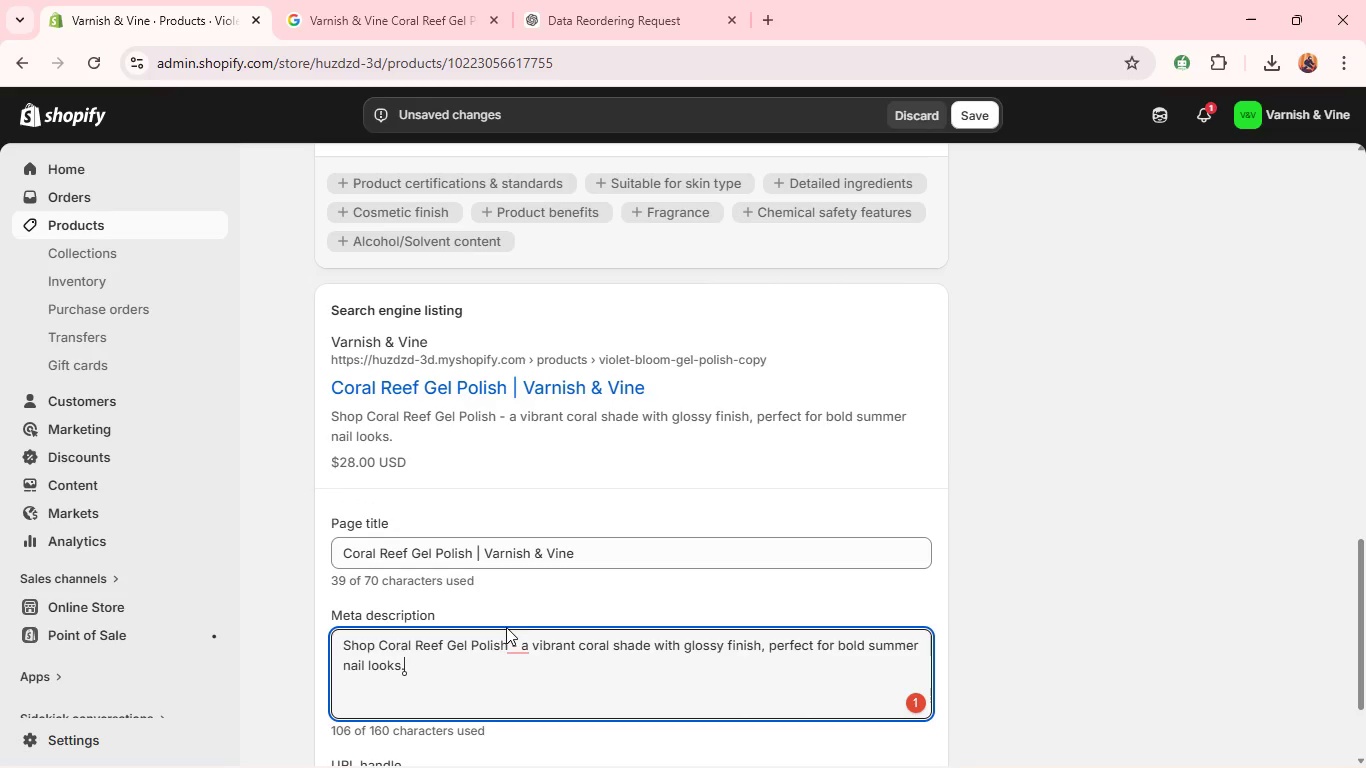 
left_click([514, 644])
 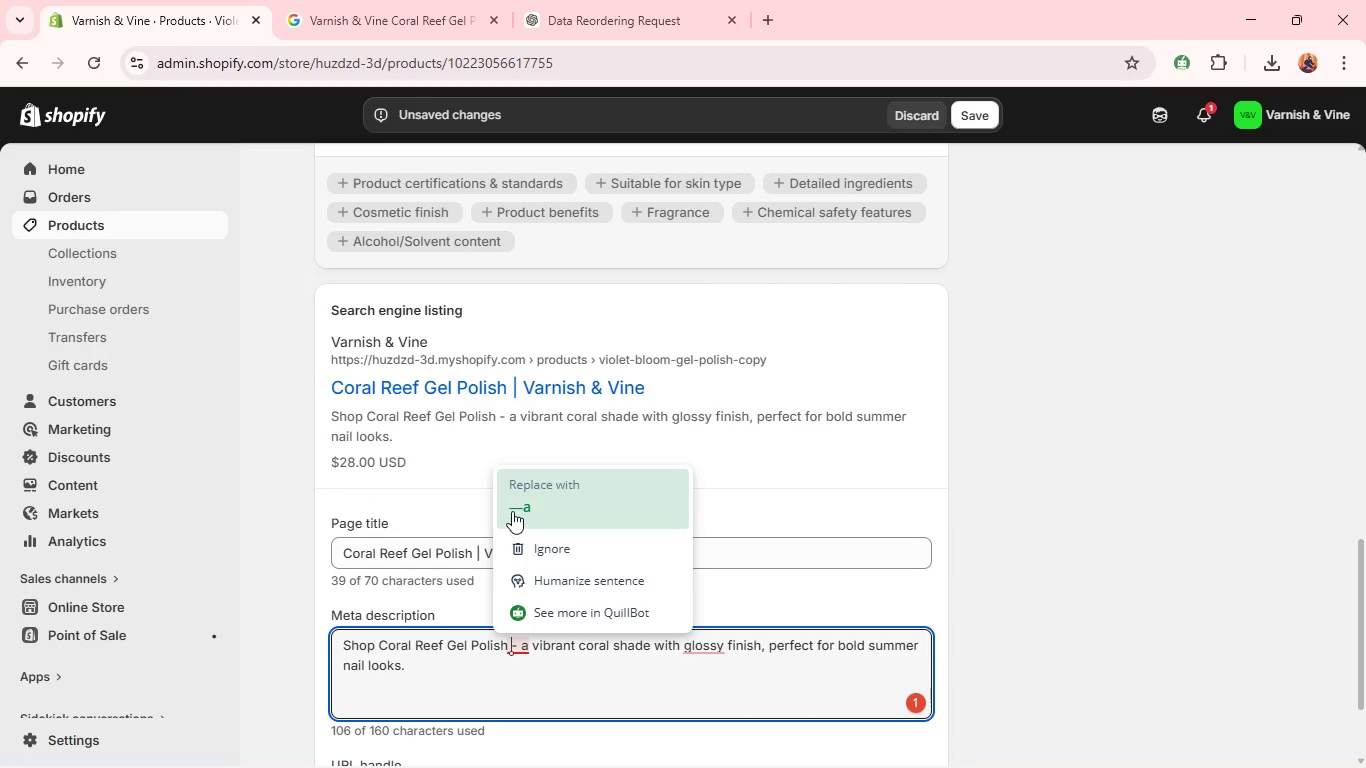 
left_click([514, 503])
 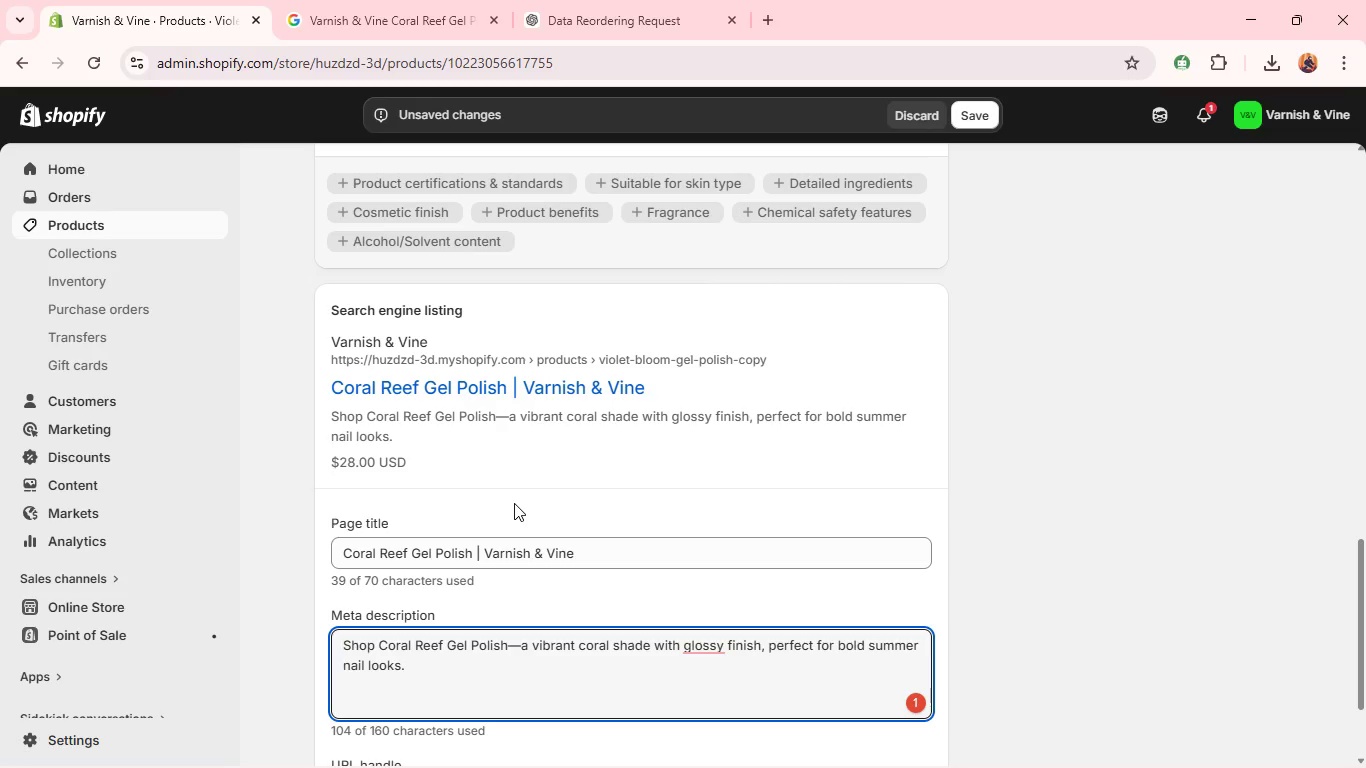 
wait(5.15)
 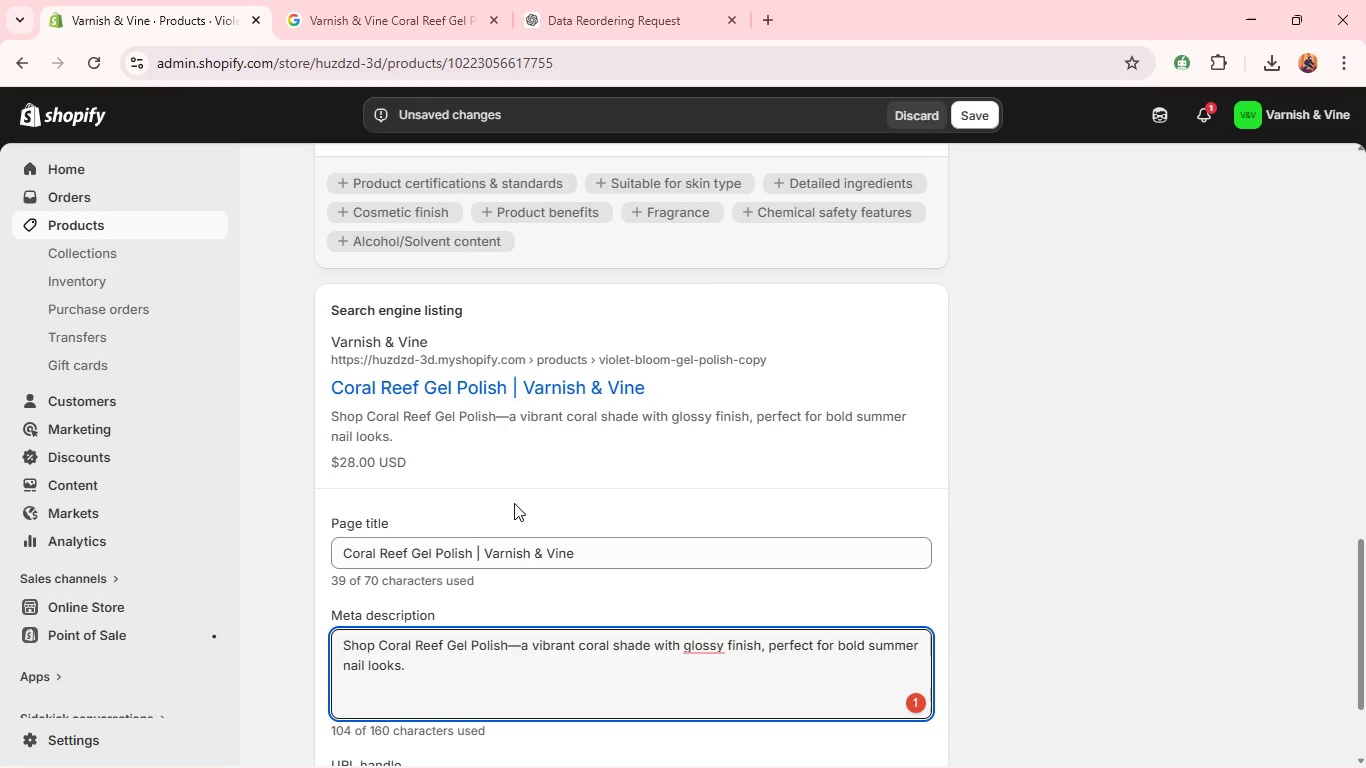 
mouse_move([712, 610])
 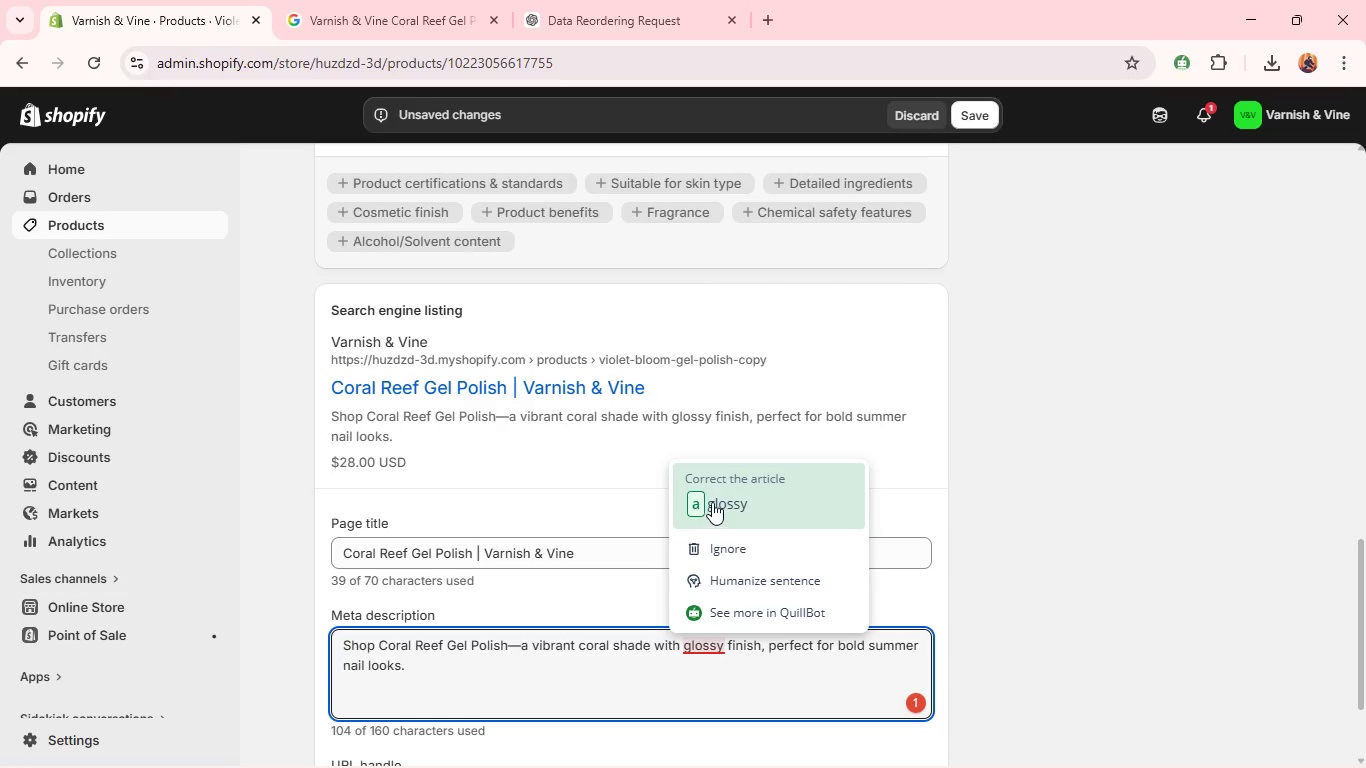 
left_click([712, 502])
 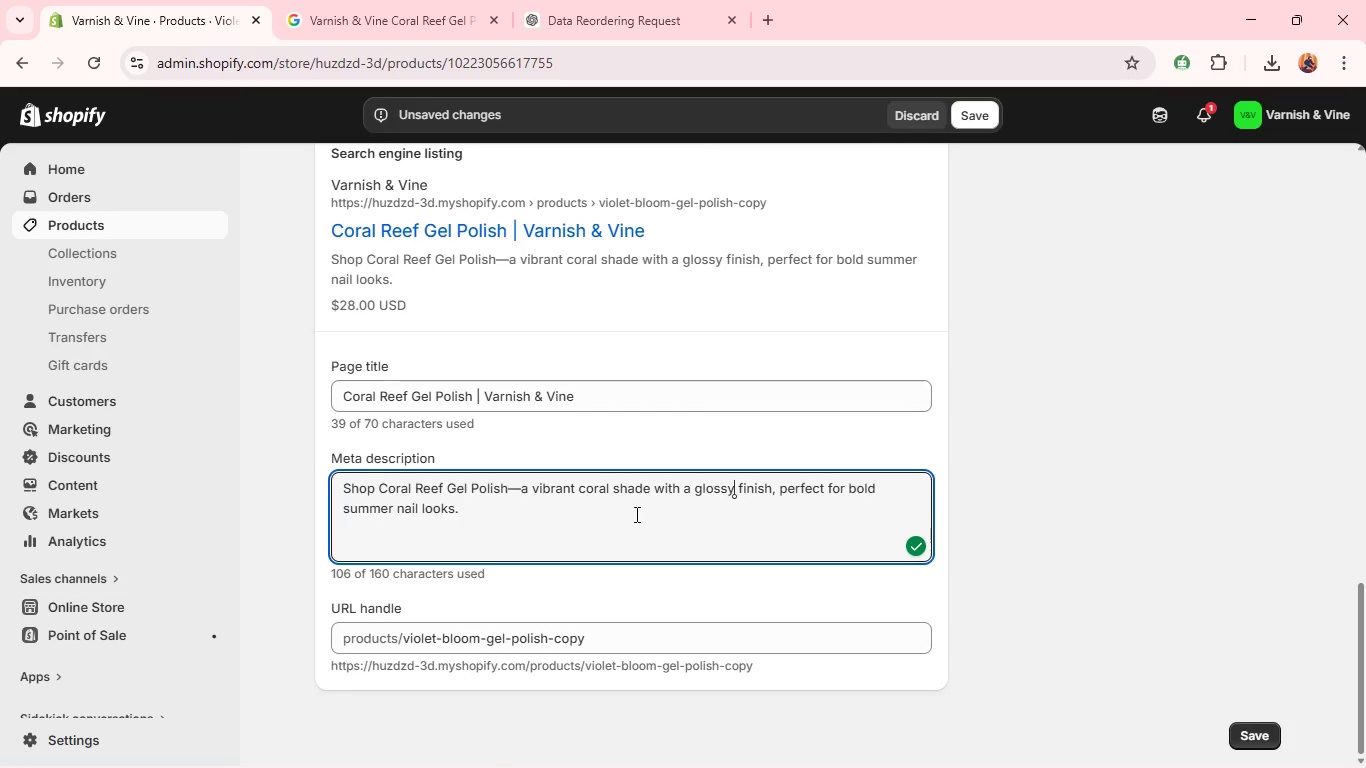 
double_click([514, 640])
 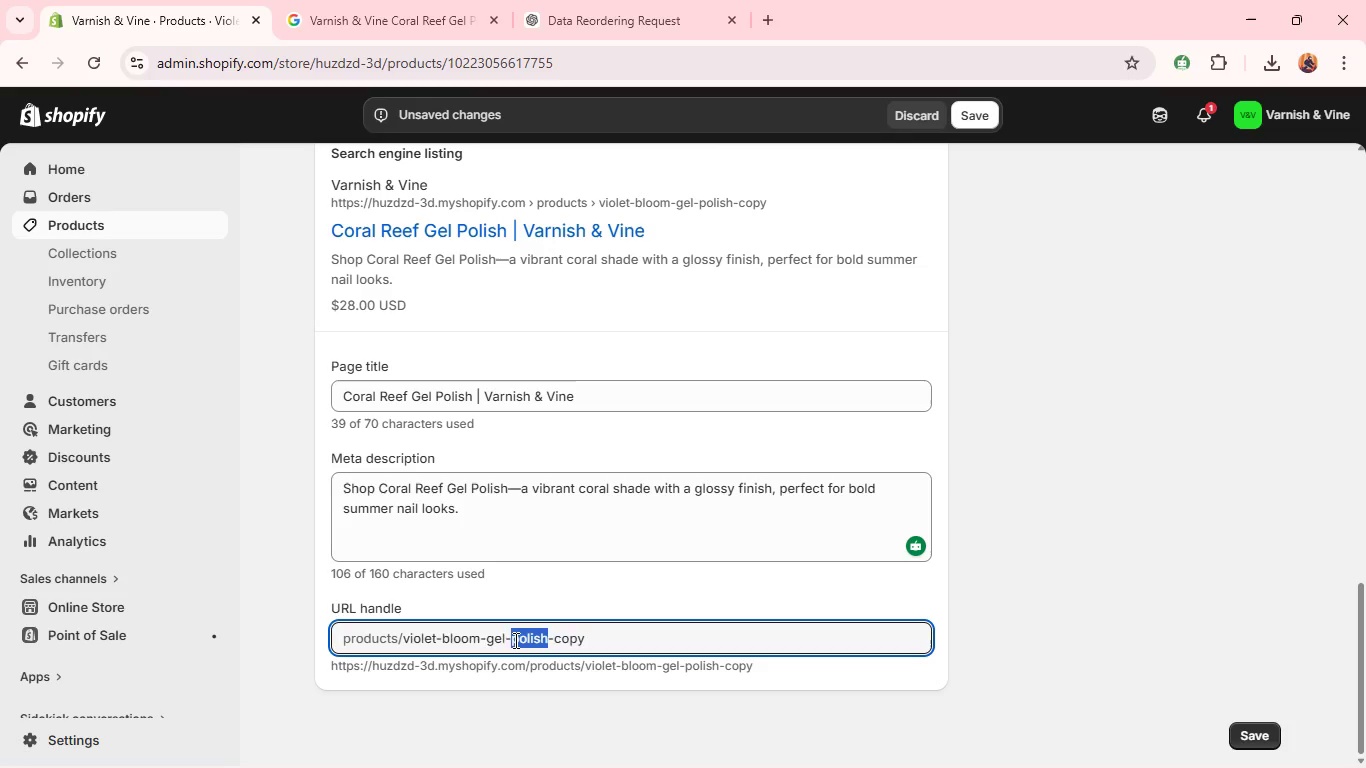 
triple_click([514, 640])
 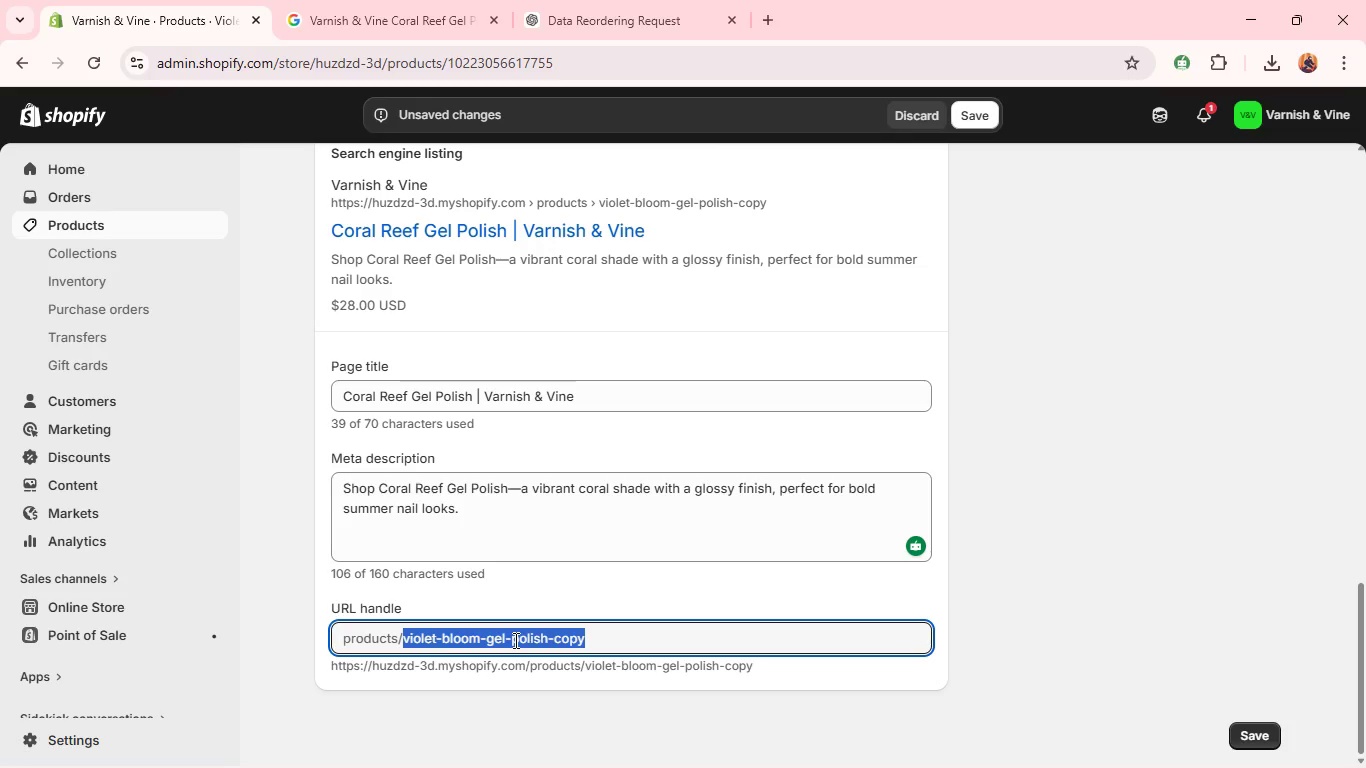 
type(Coral-reef-gel-polish)
 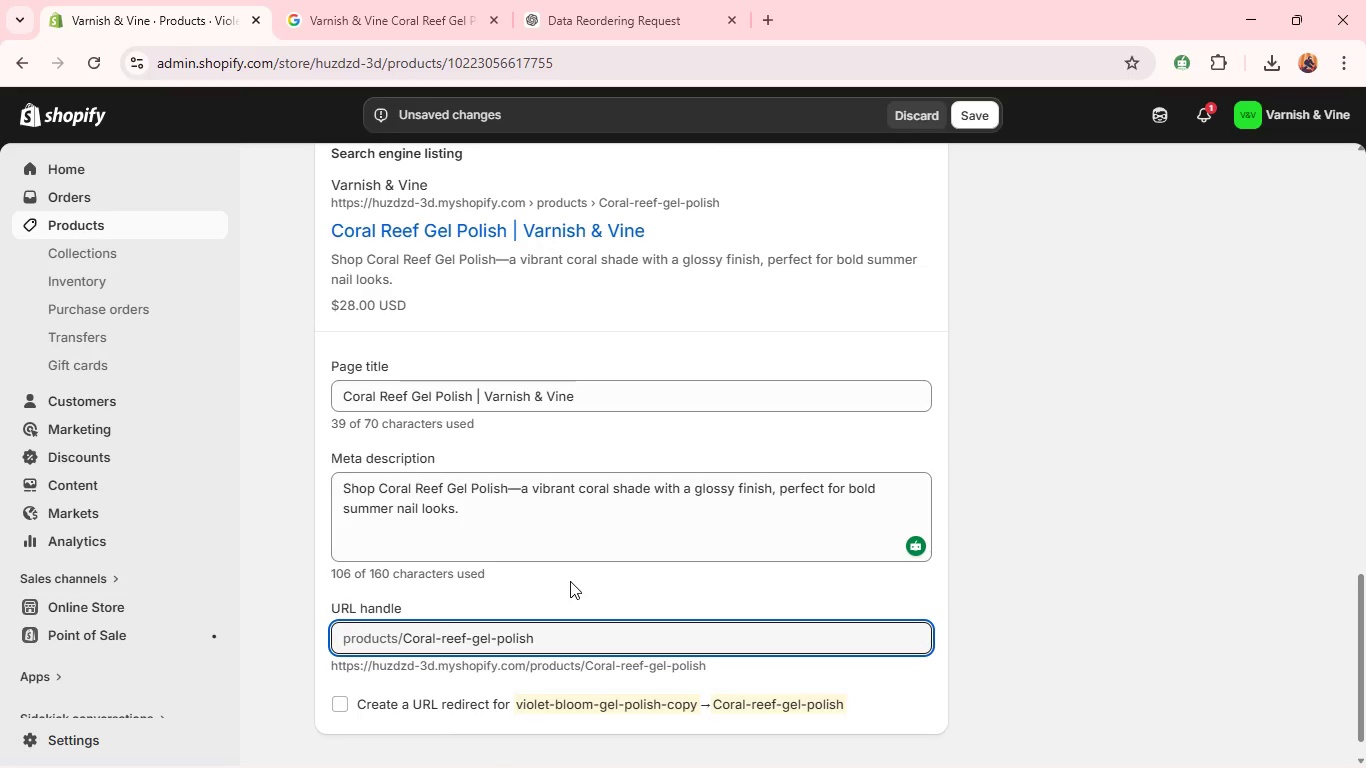 
wait(14.11)
 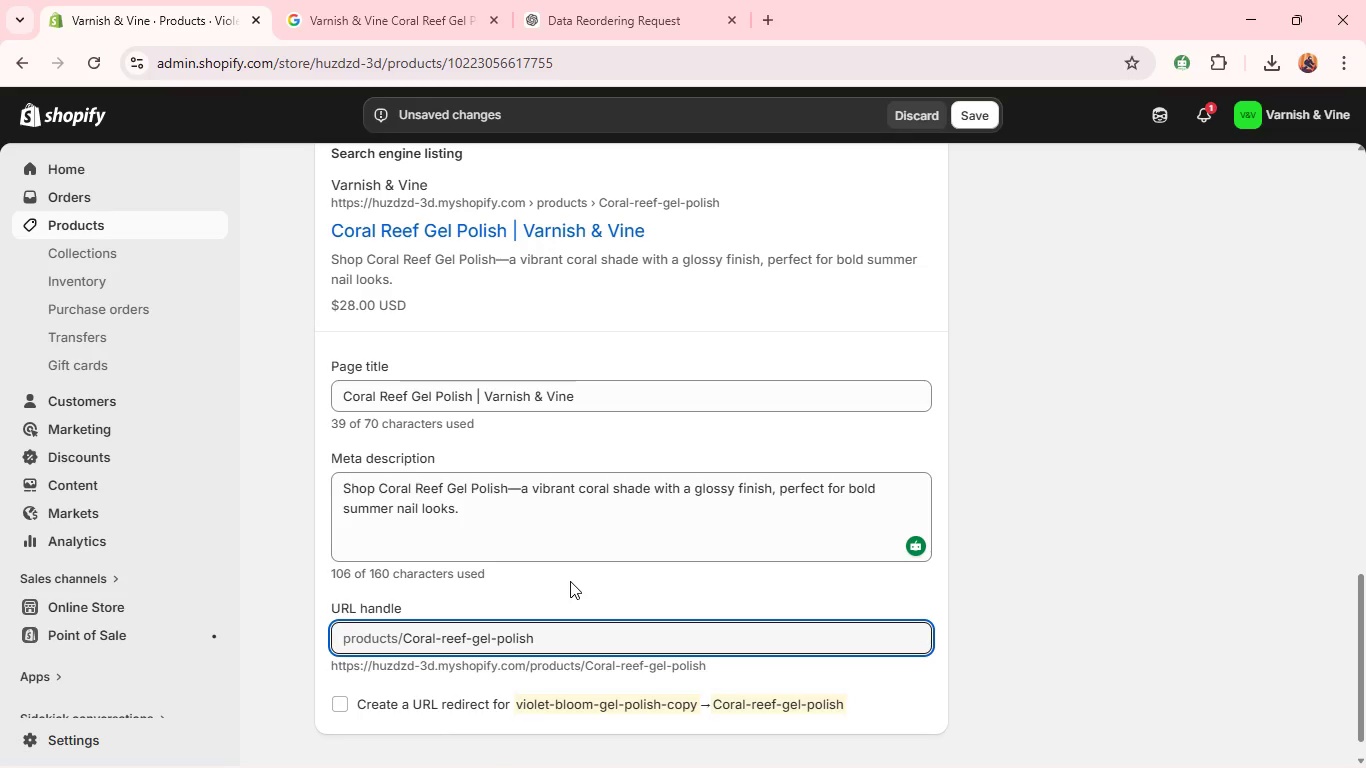 
left_click([416, 643])
 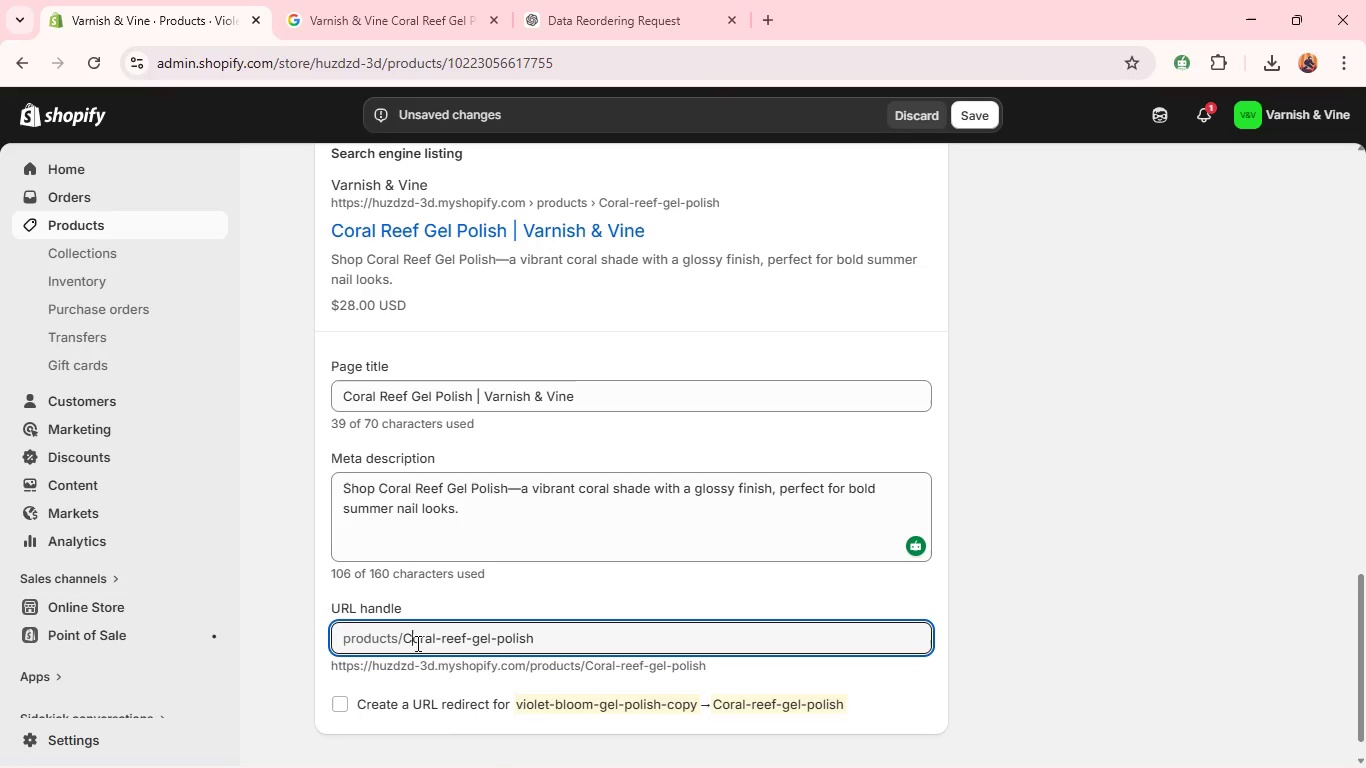 
key(Backspace)
 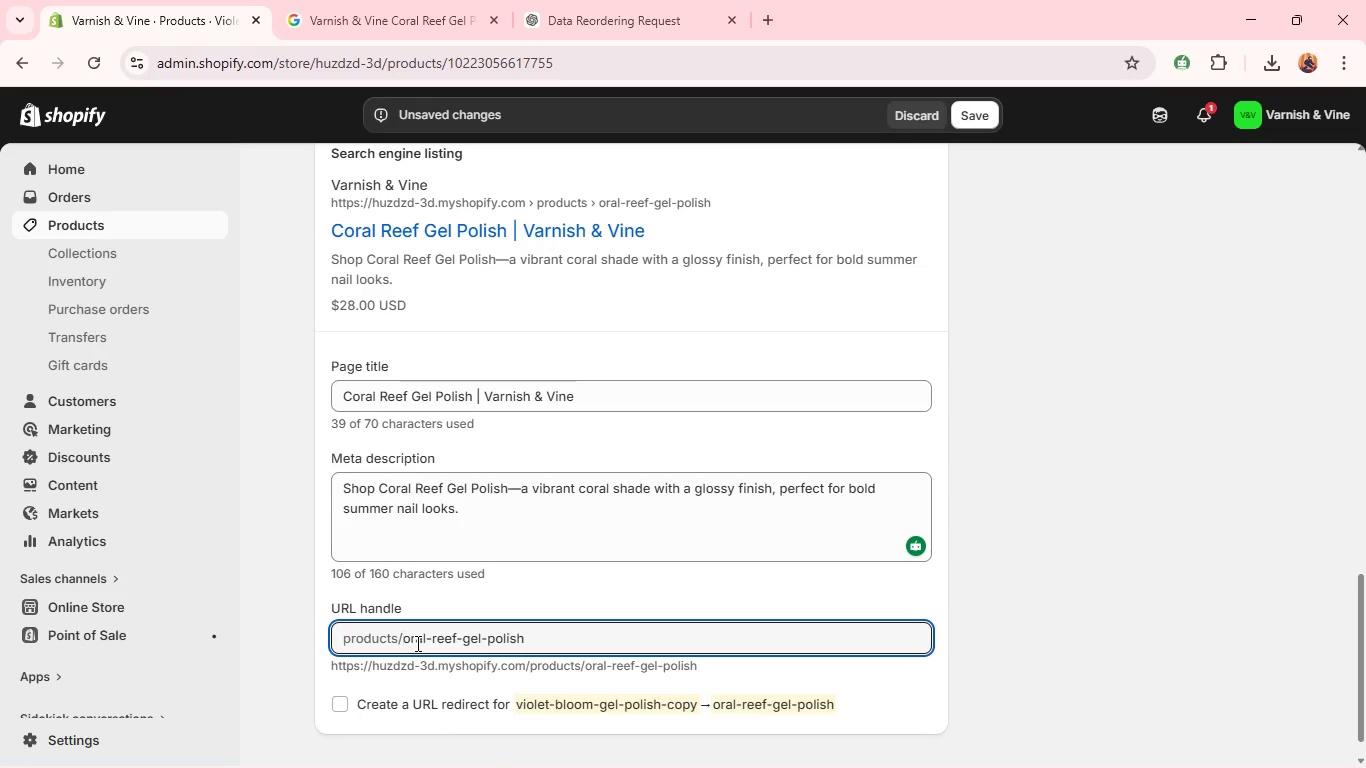 
key(C)
 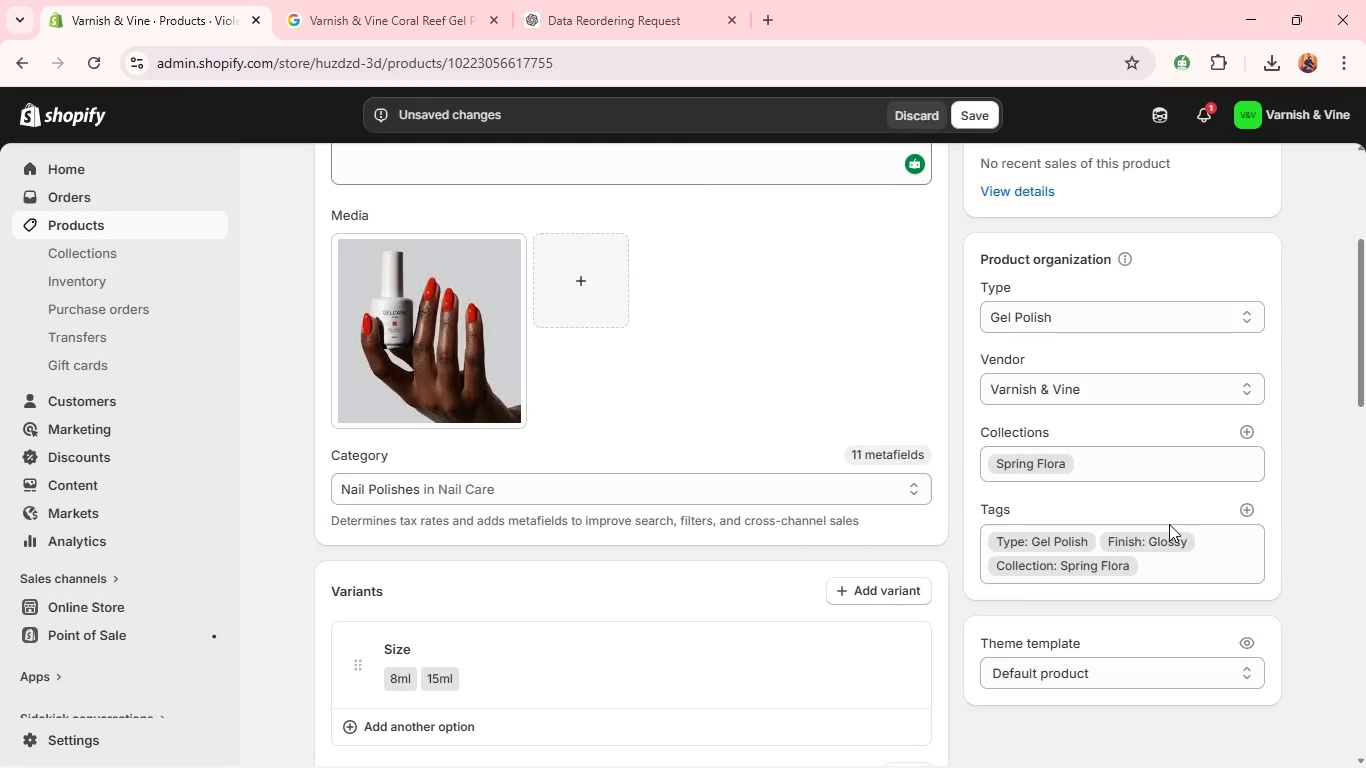 
wait(33.47)
 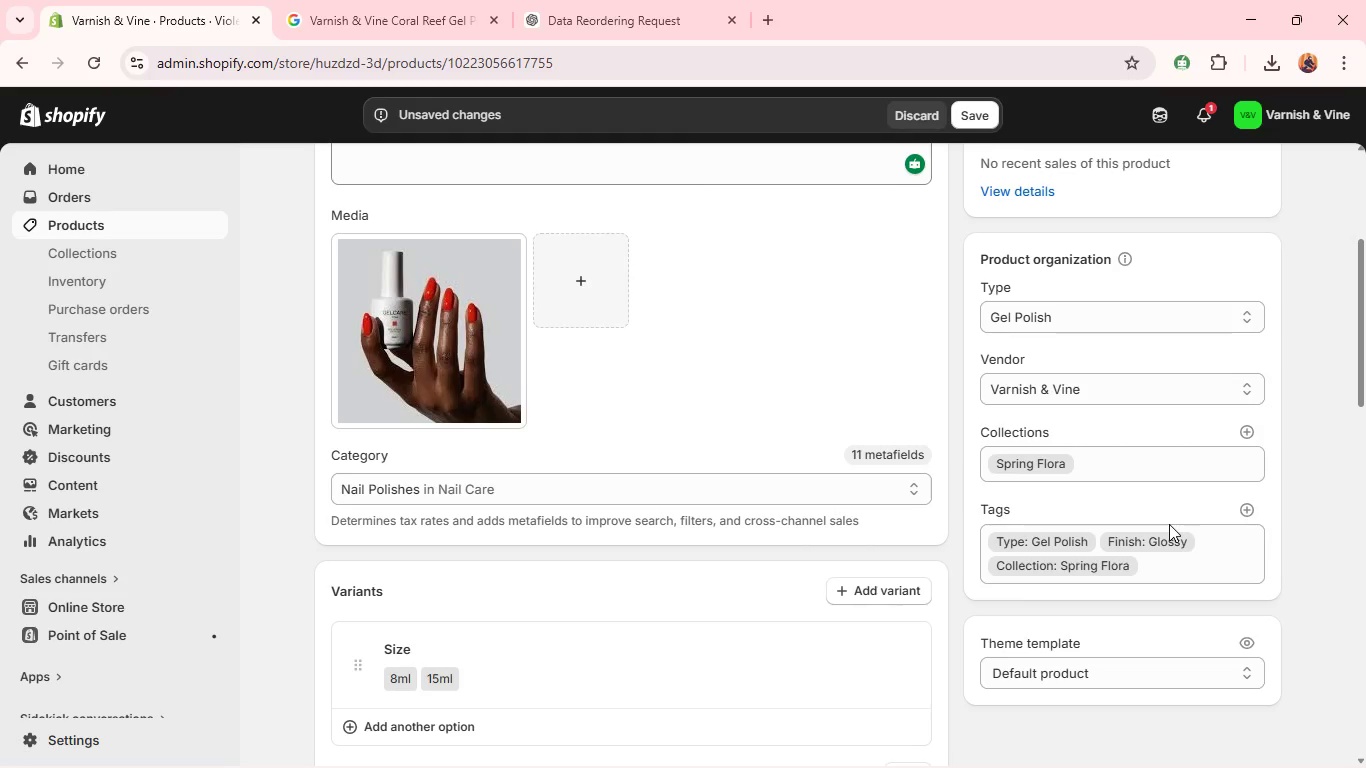 
left_click([1127, 565])
 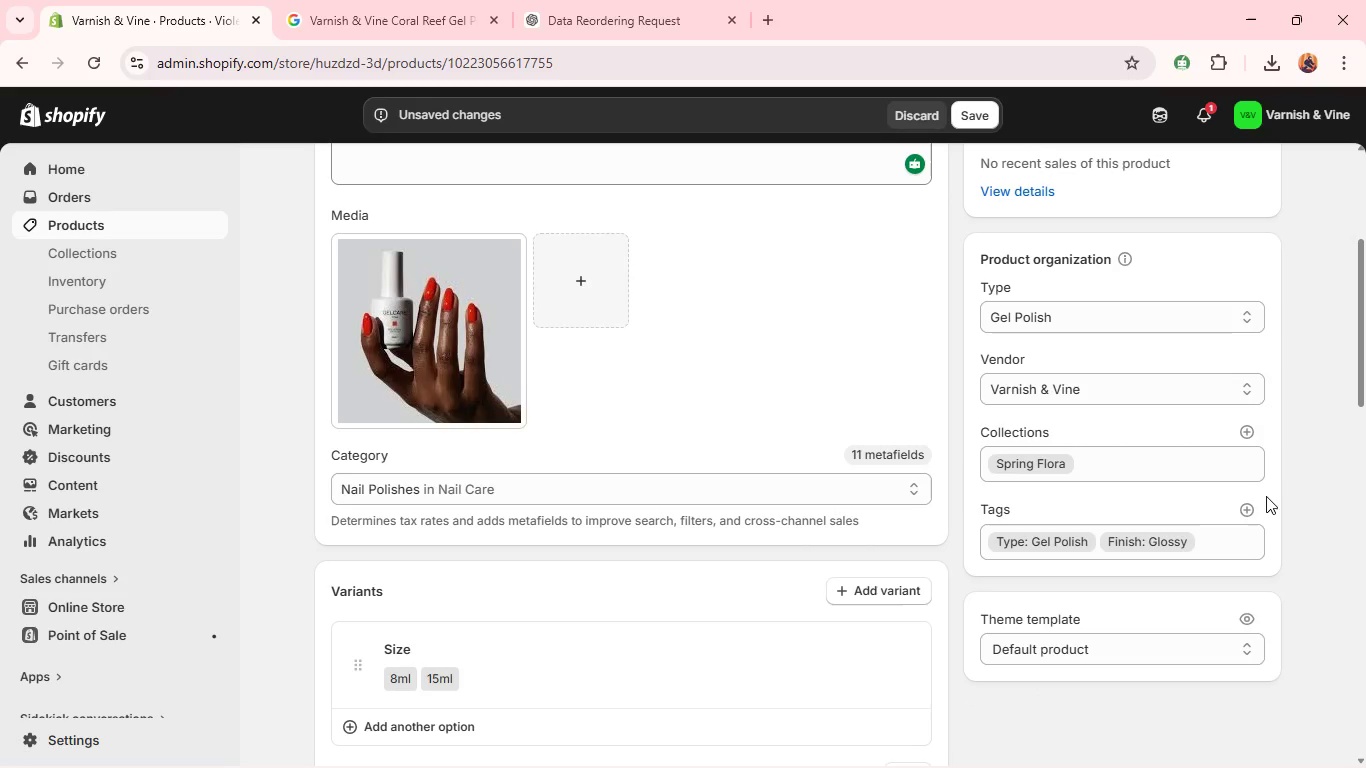 
left_click([1254, 506])
 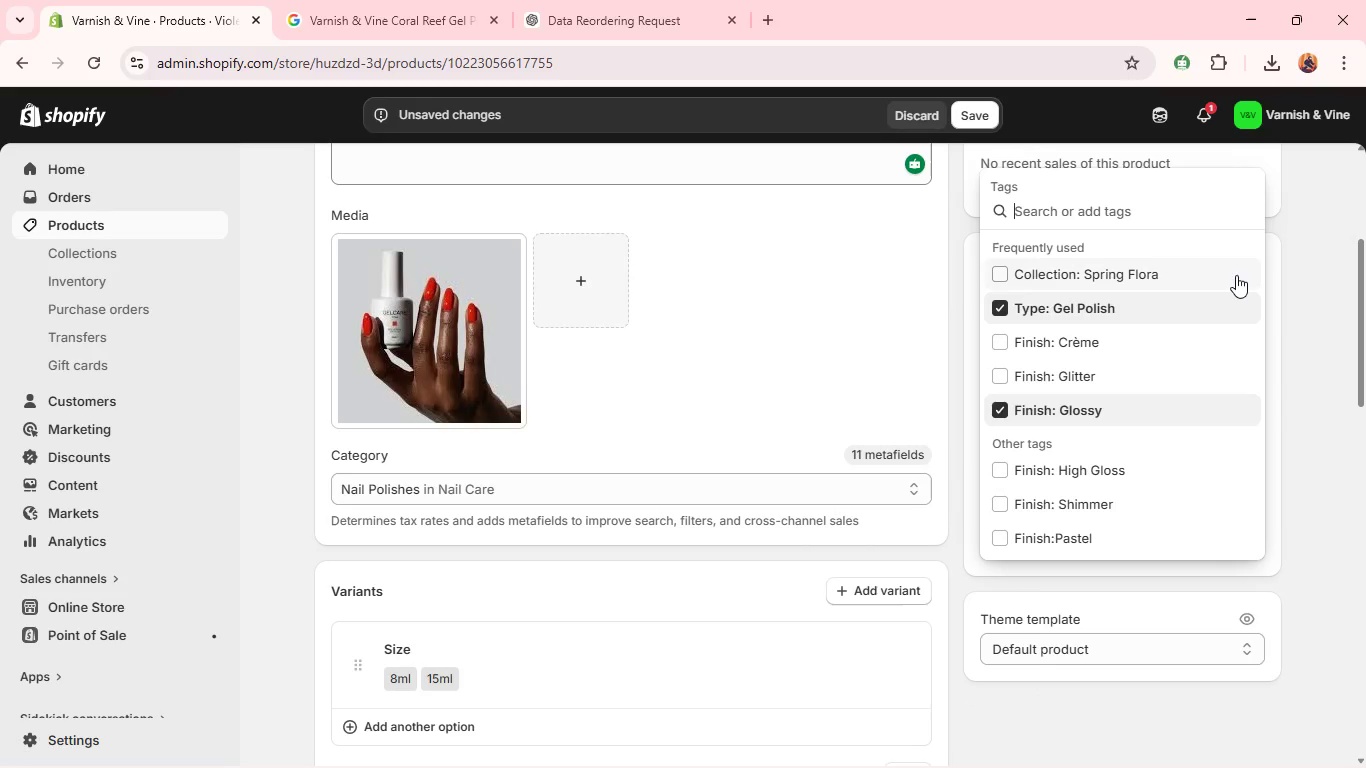 
type(Colle)
 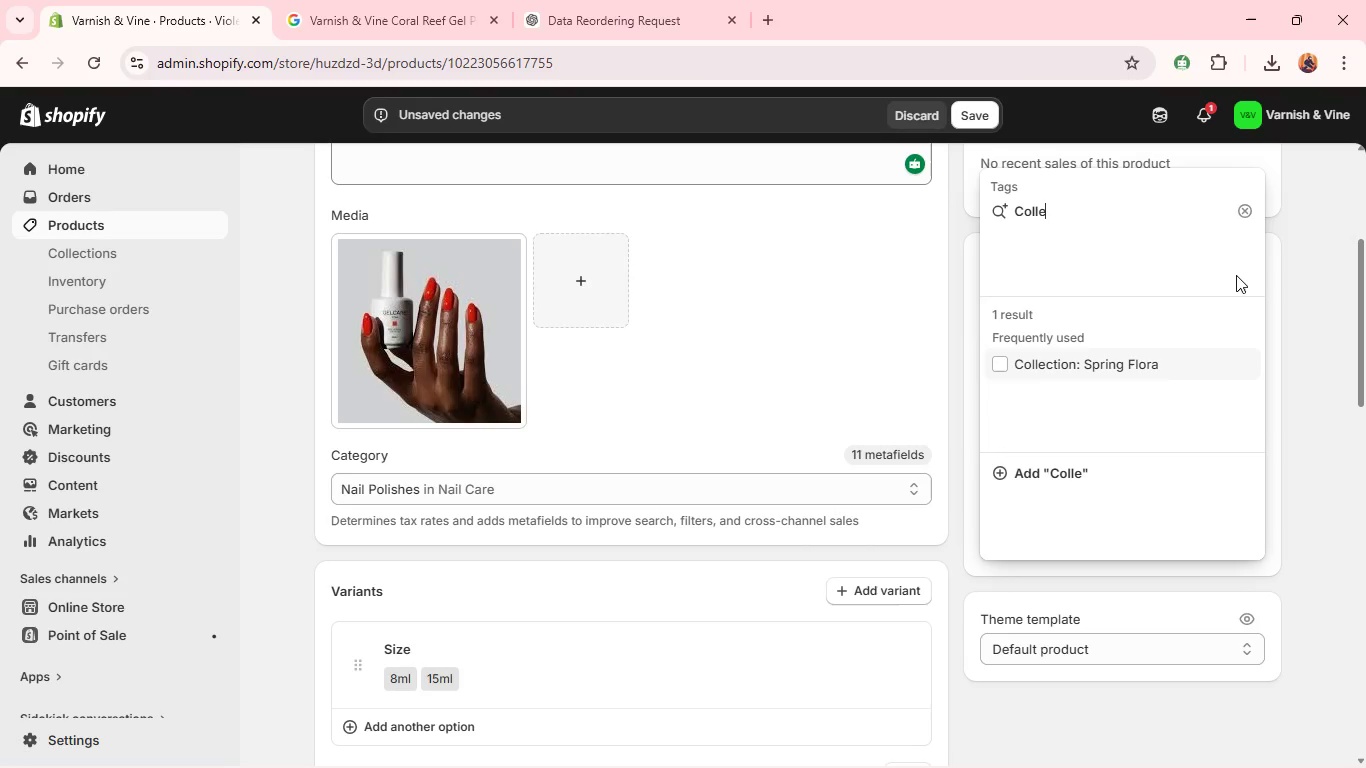 
type(ction: Summer Tropics)
 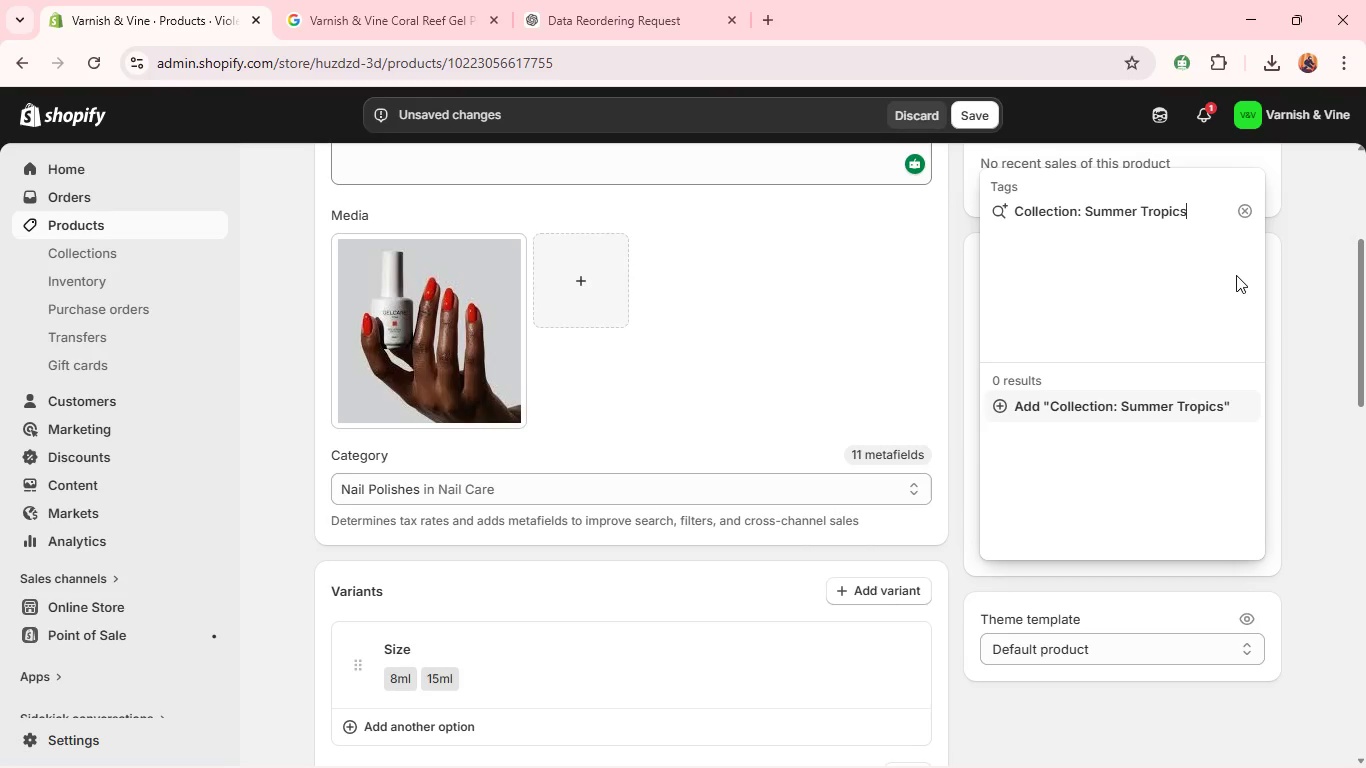 
wait(11.97)
 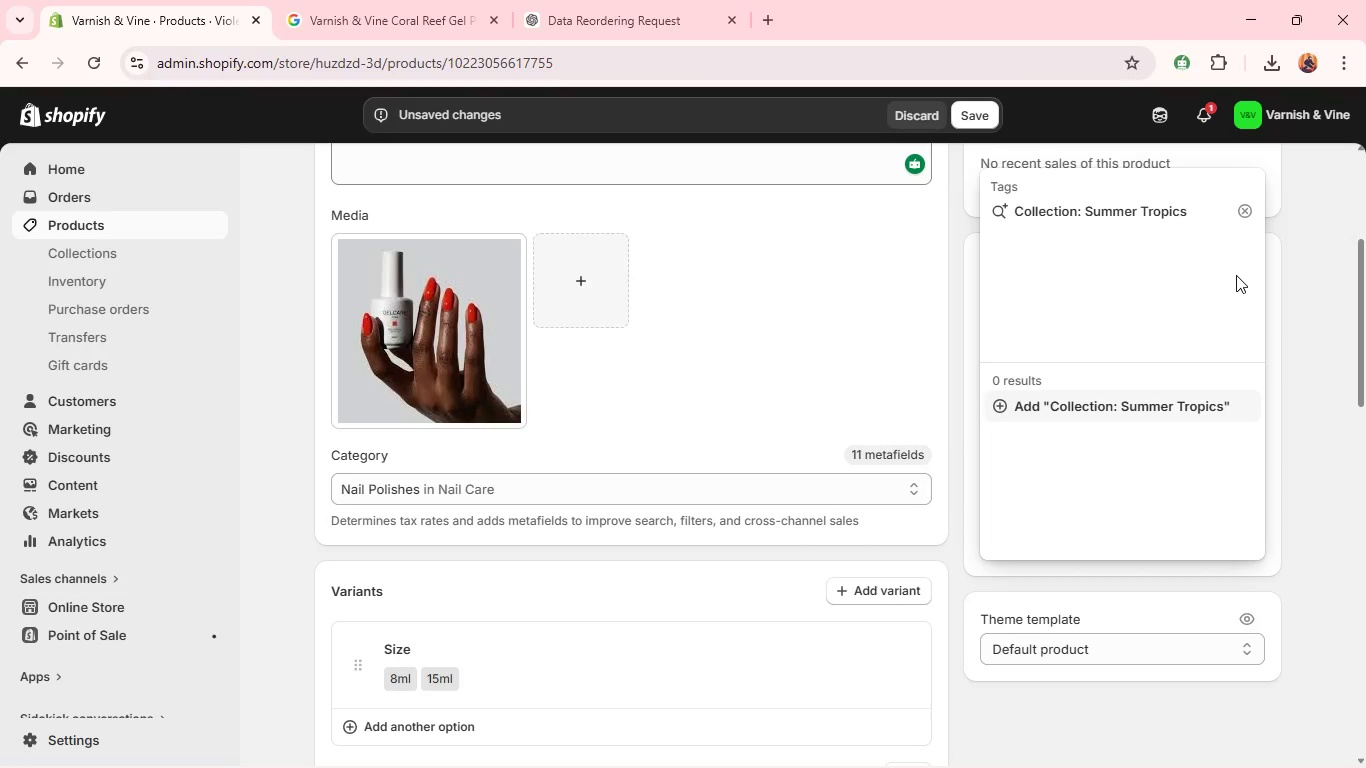 
key(Enter)
 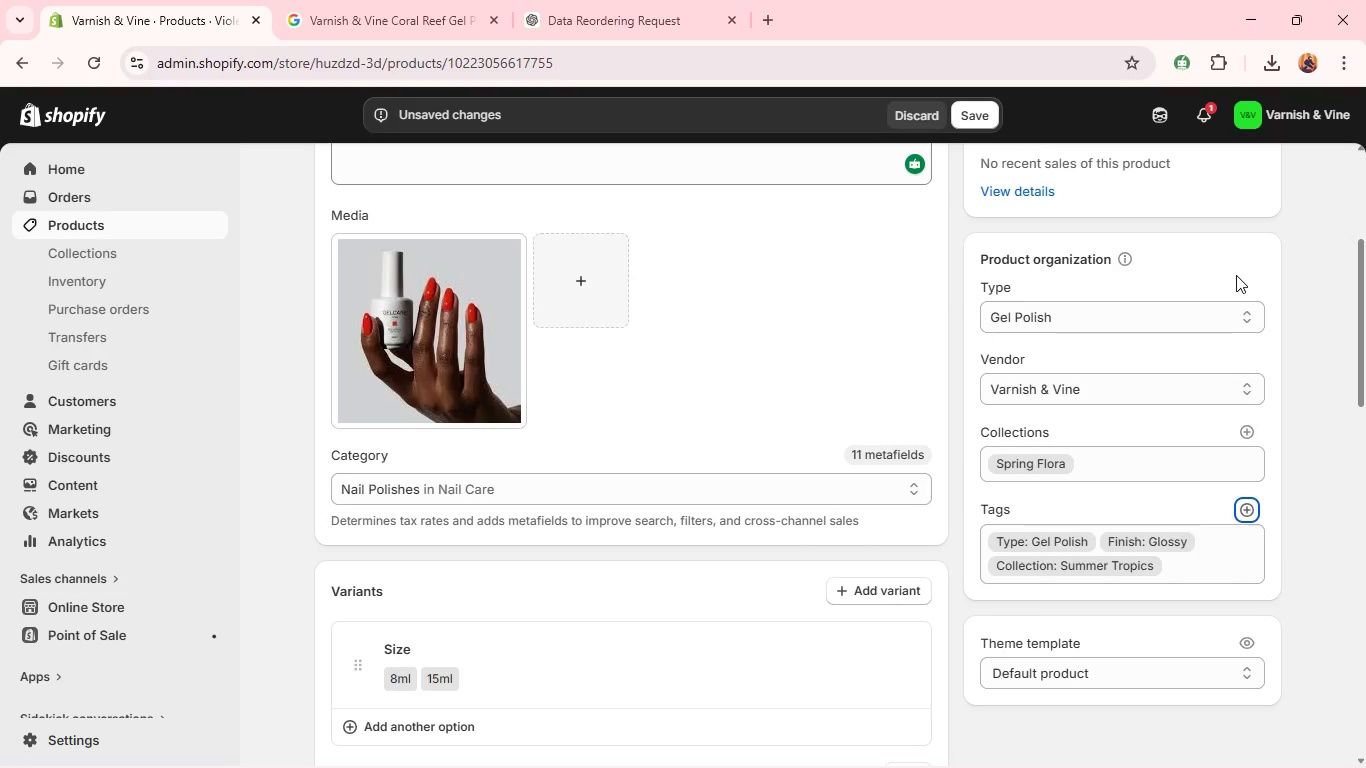 
wait(10.01)
 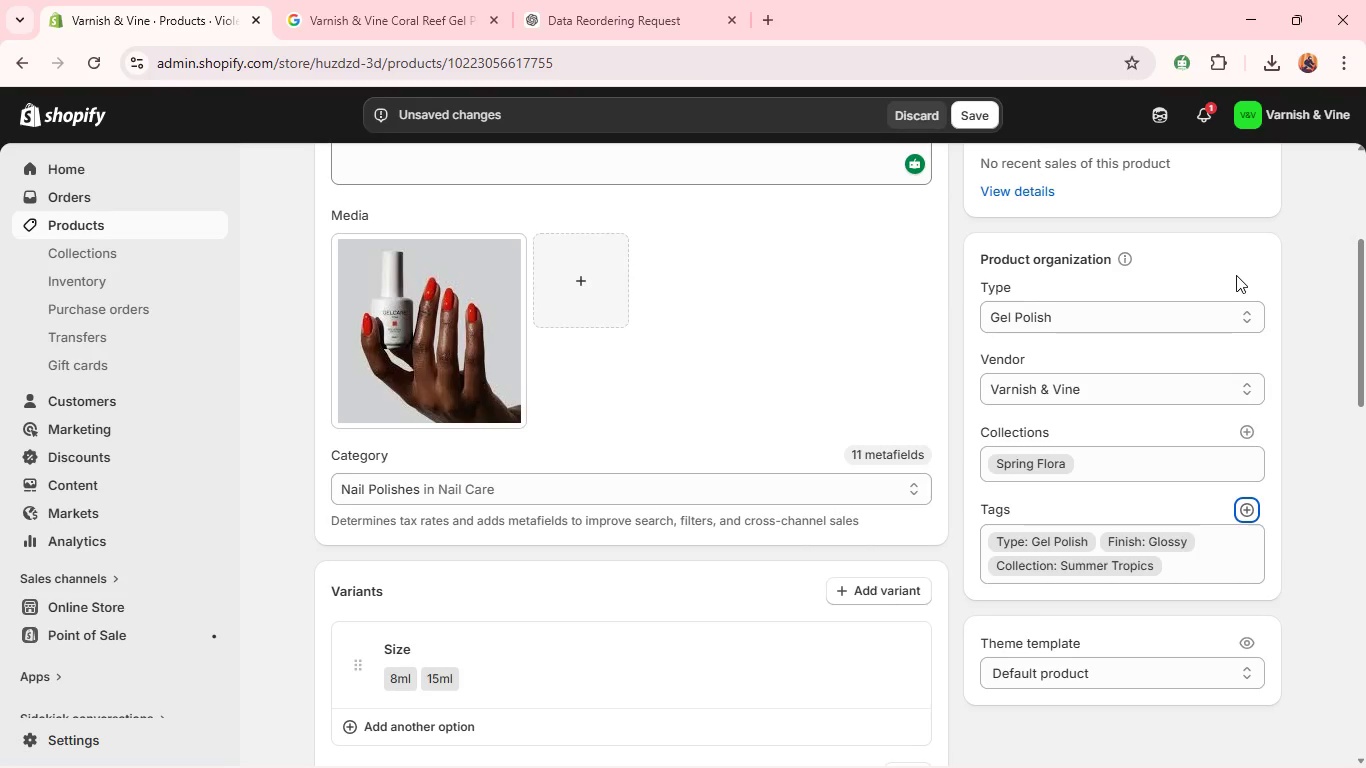 
mouse_move([1098, 442])
 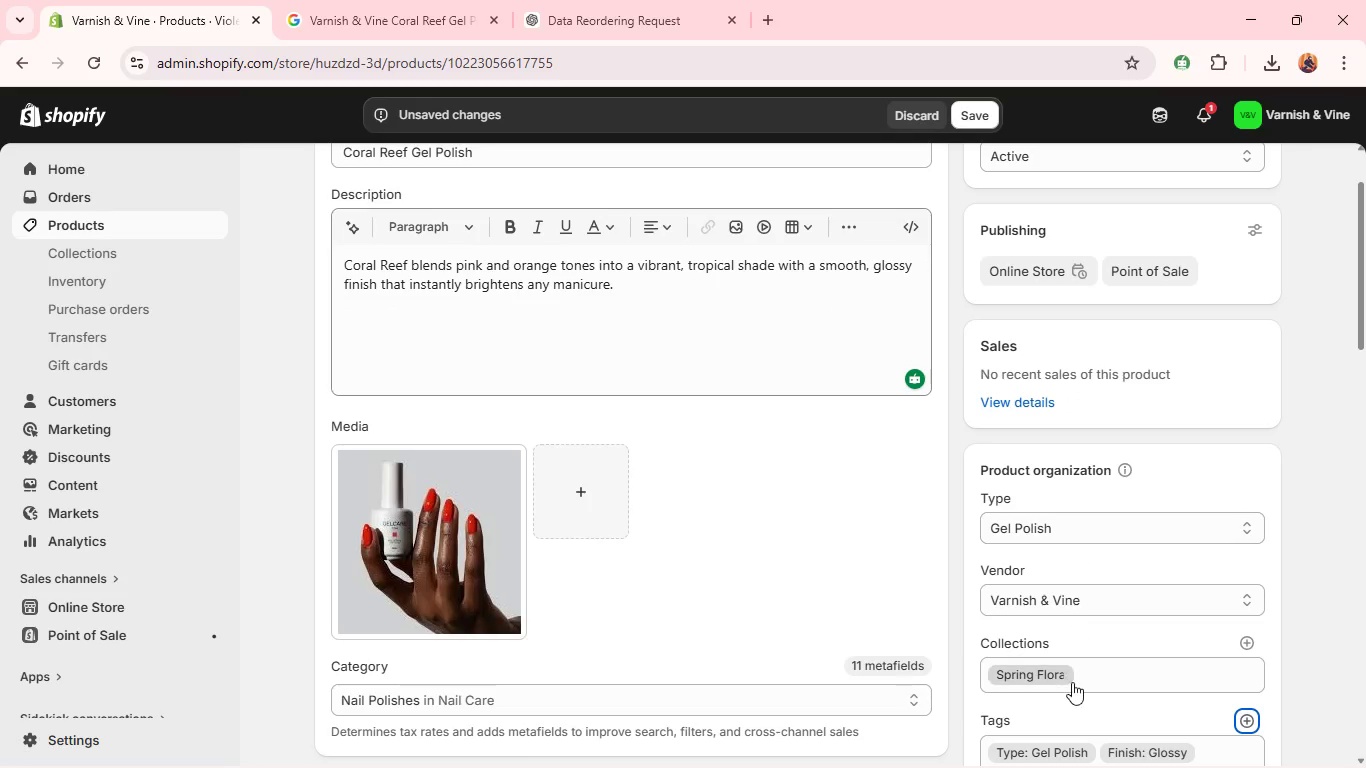 
left_click([1070, 682])
 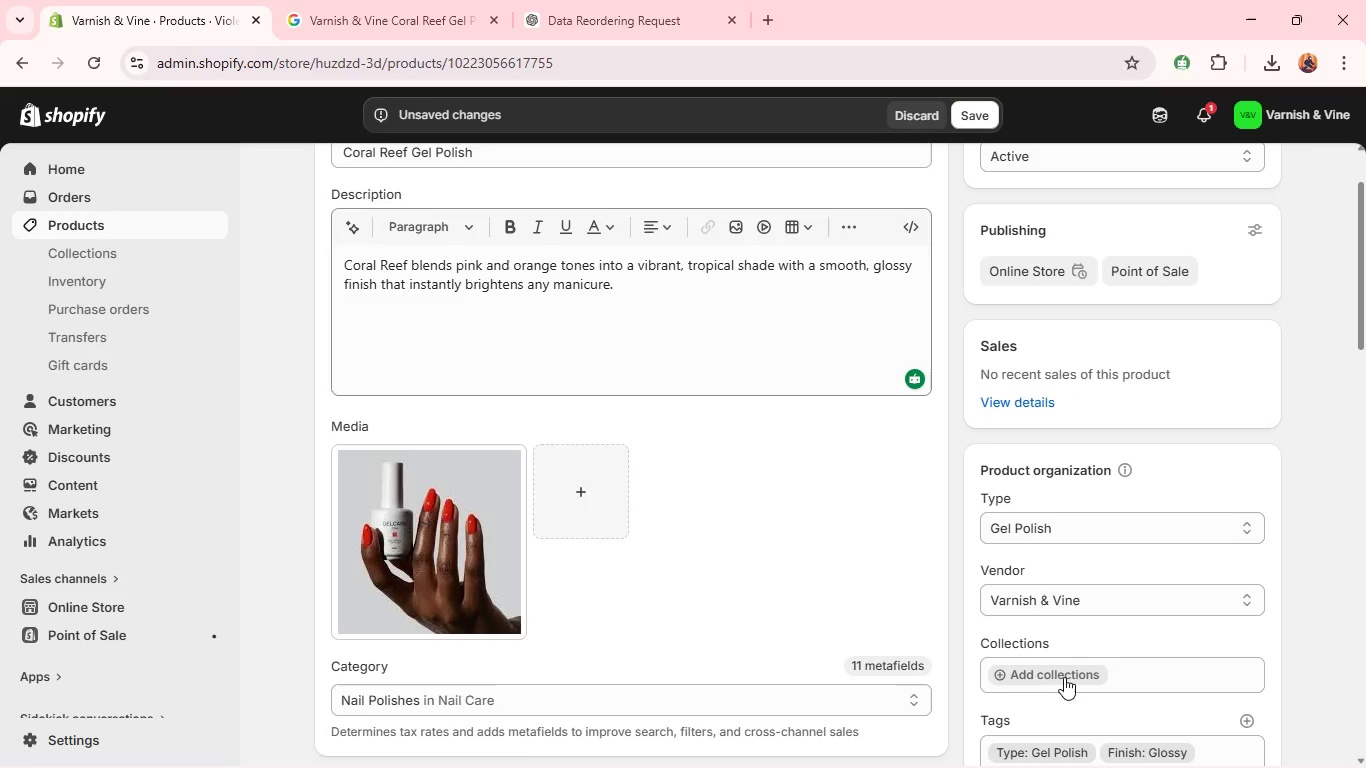 
left_click([1063, 676])
 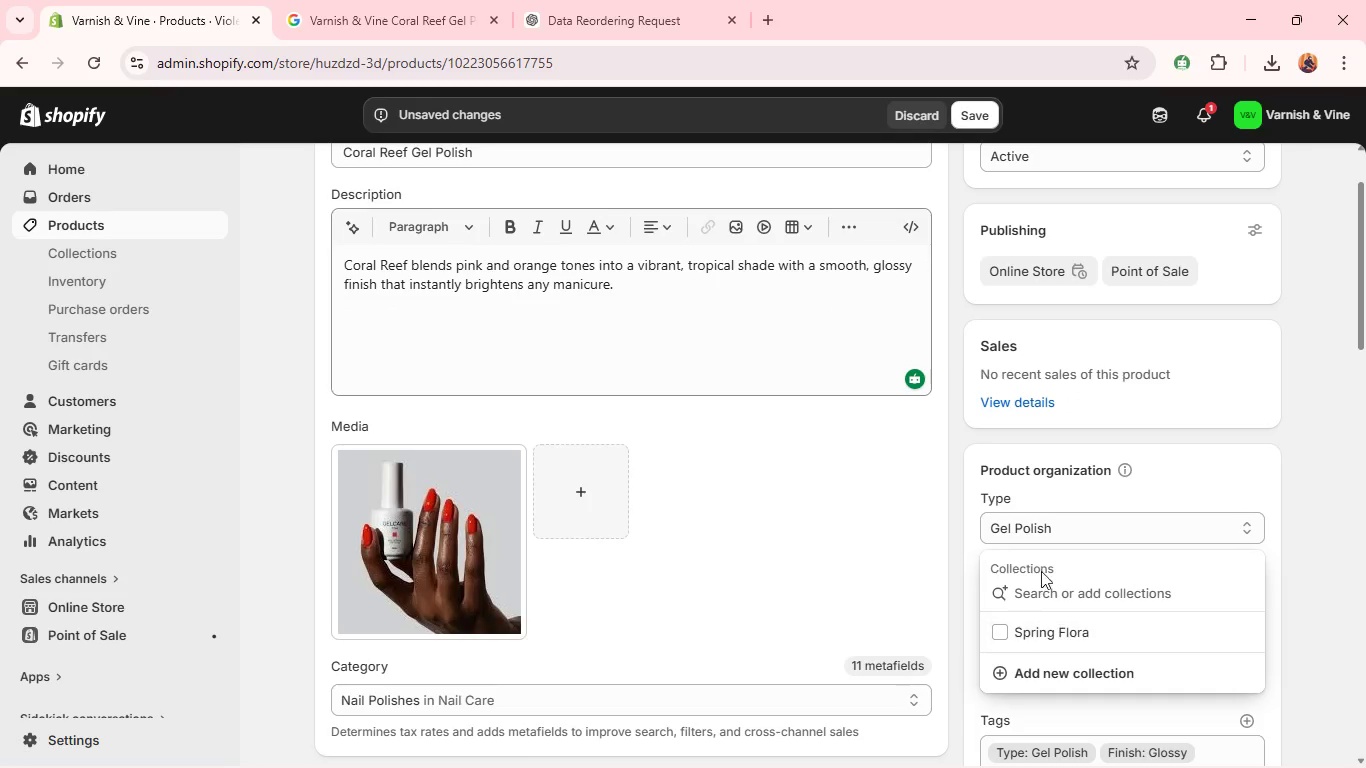 
type(Summer Tropics )
 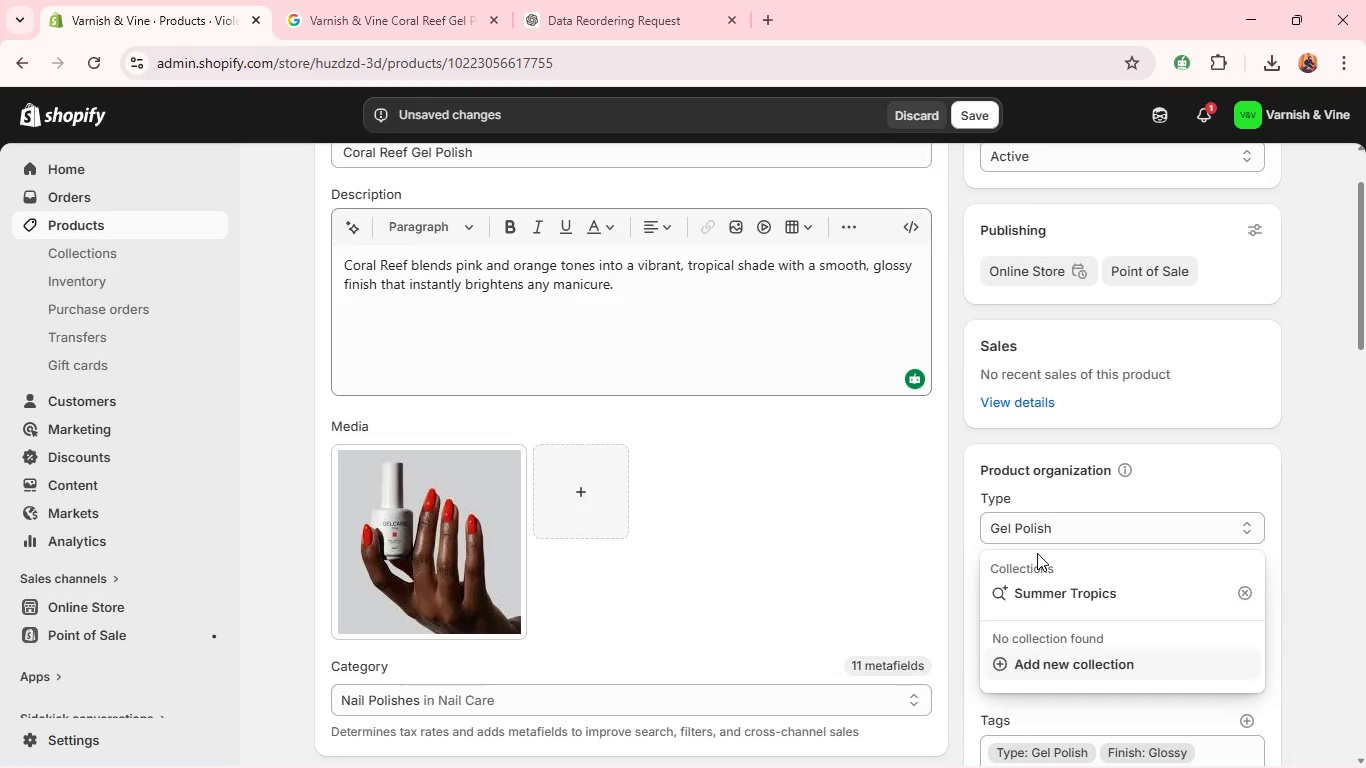 
key(Enter)
 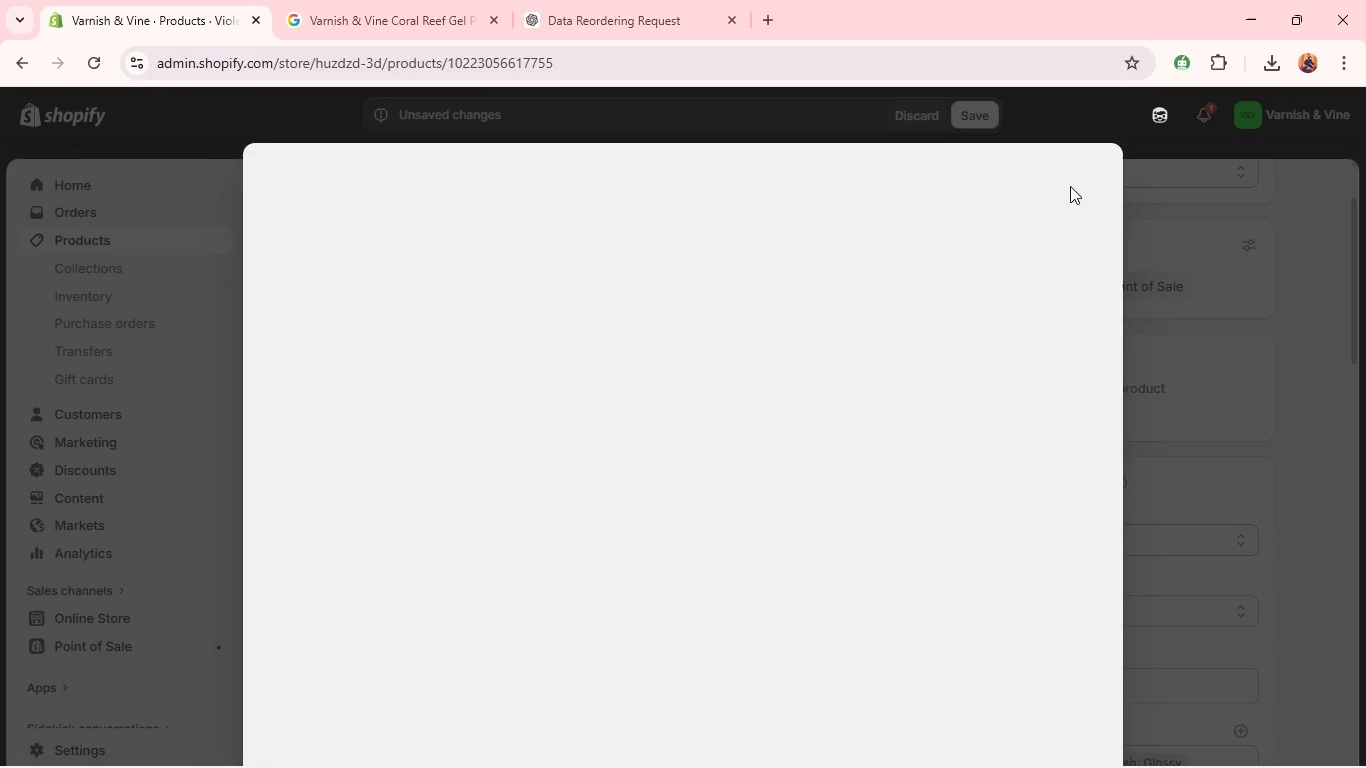 
wait(9.48)
 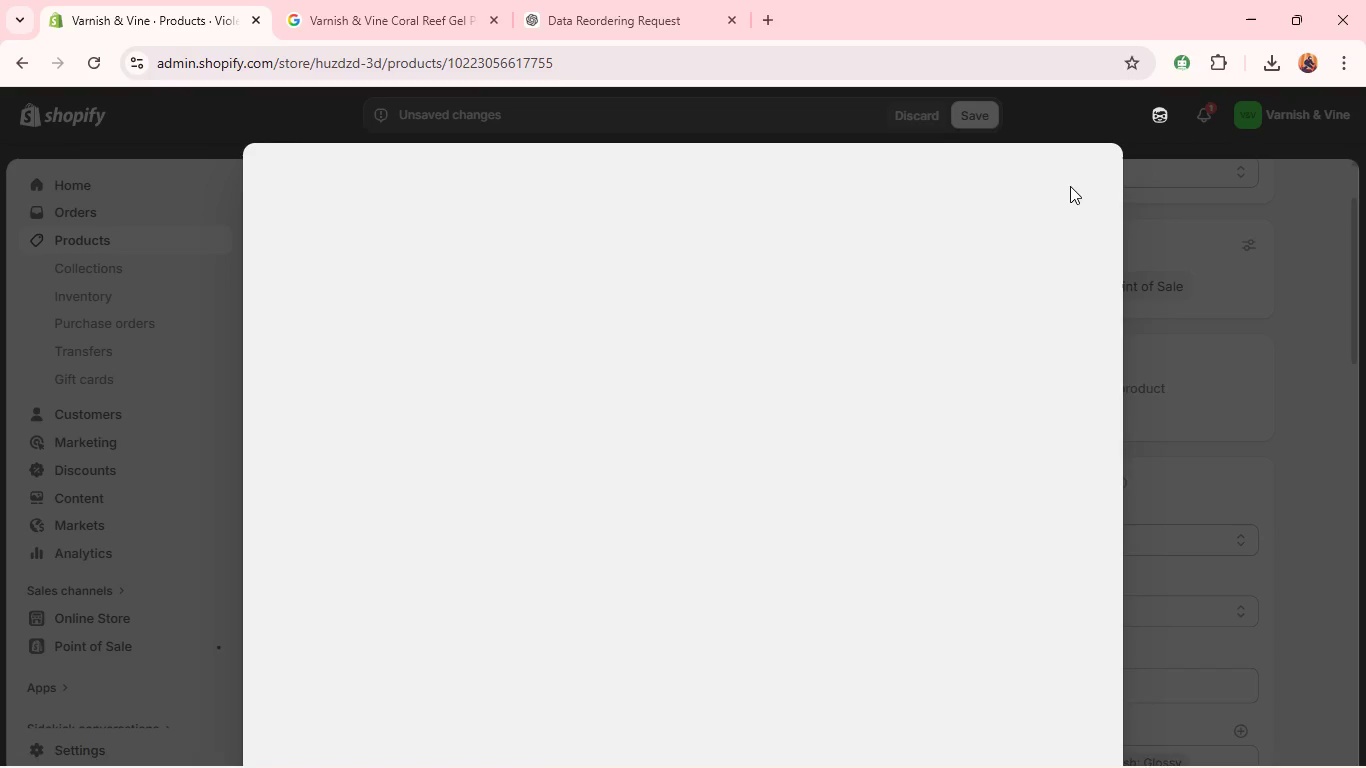 
left_click([1074, 177])
 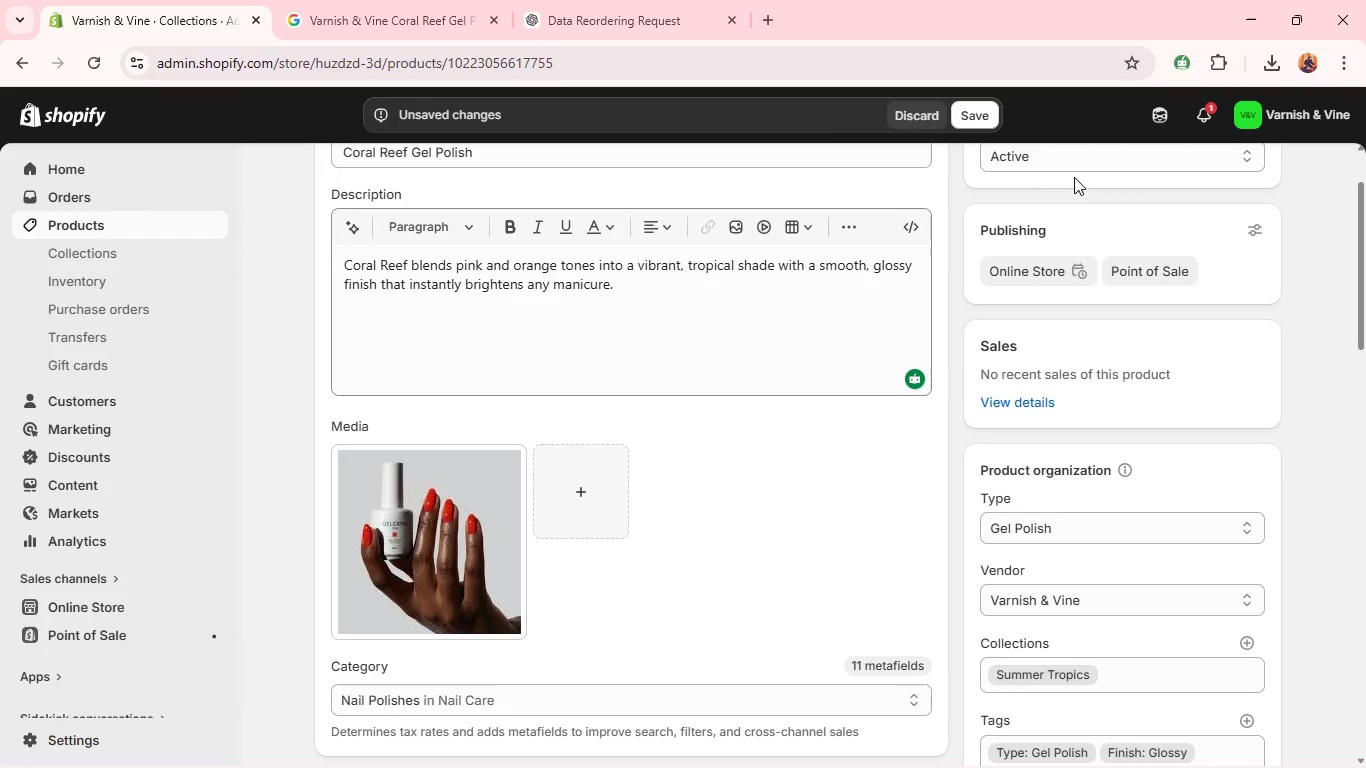 
wait(9.39)
 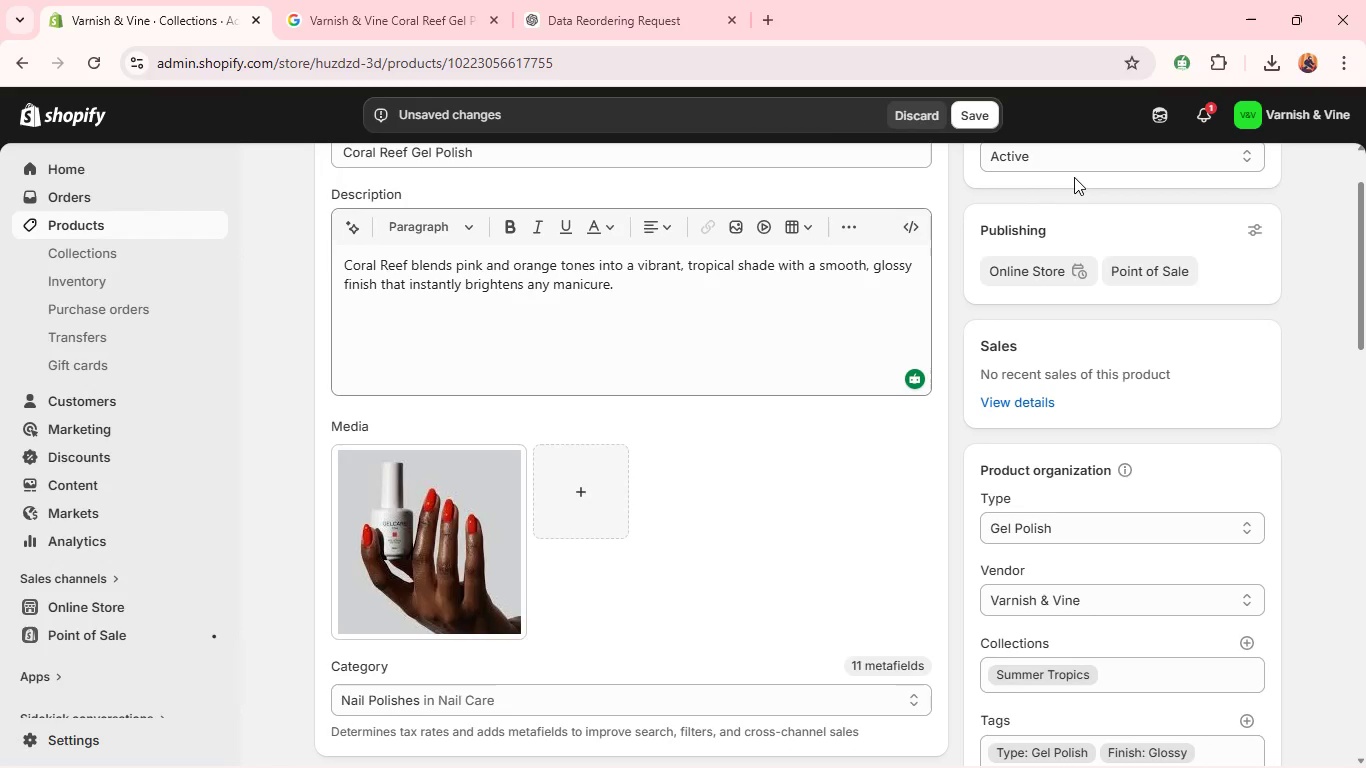 
left_click([968, 105])
 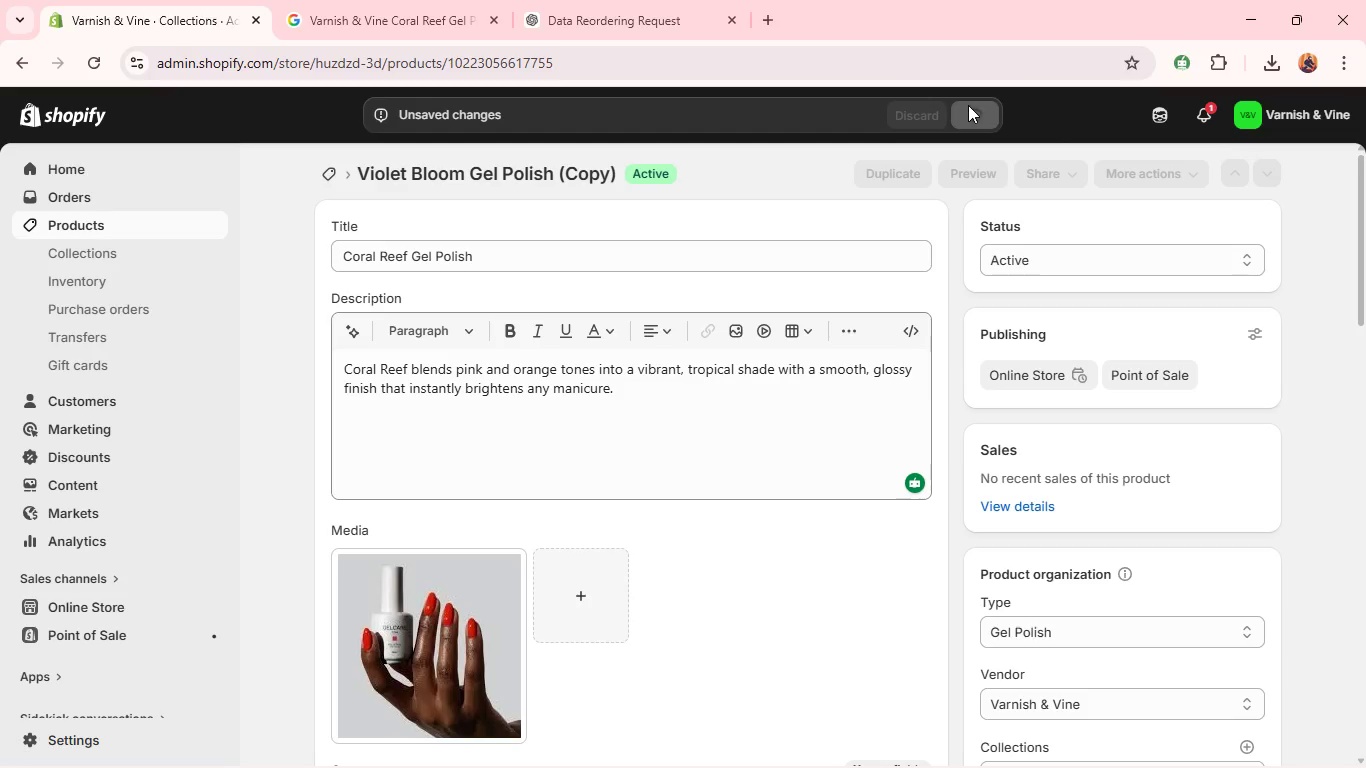 
wait(10.97)
 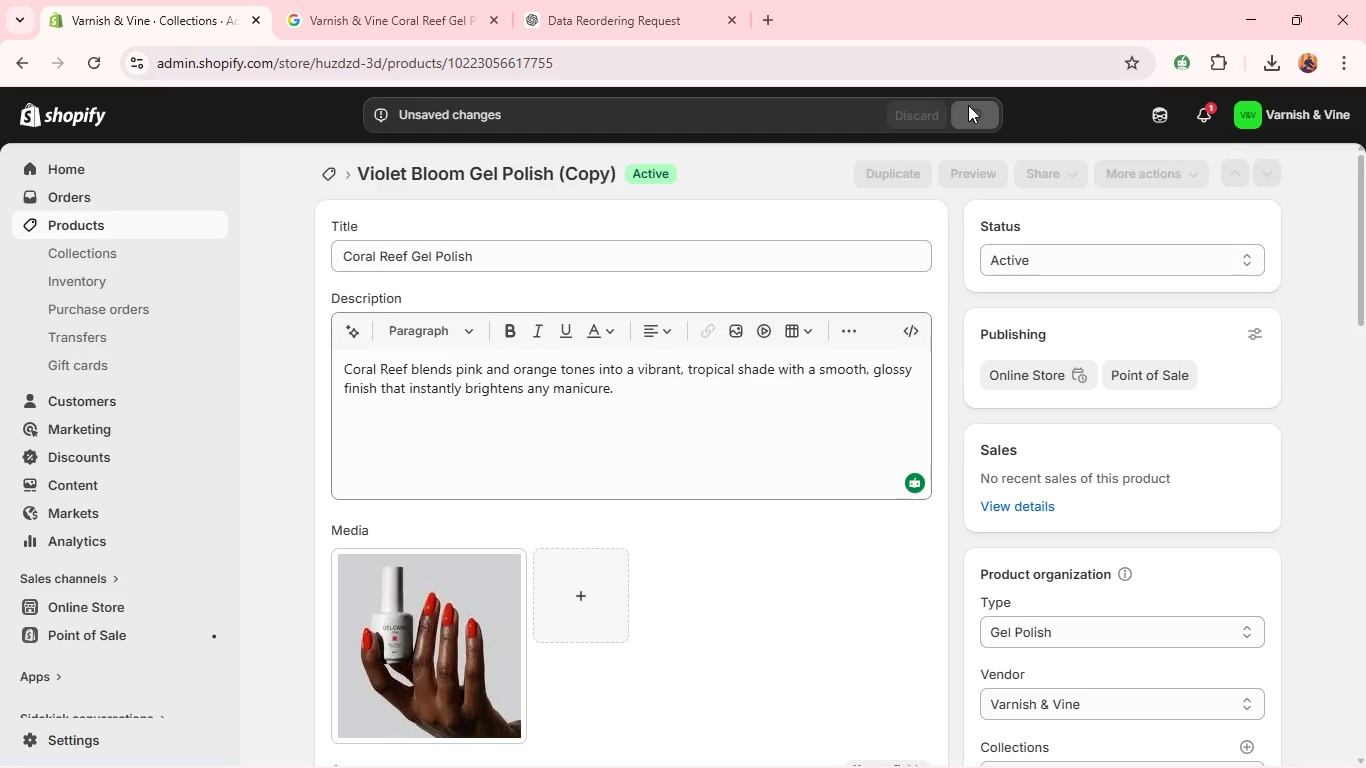 
left_click([923, 173])
 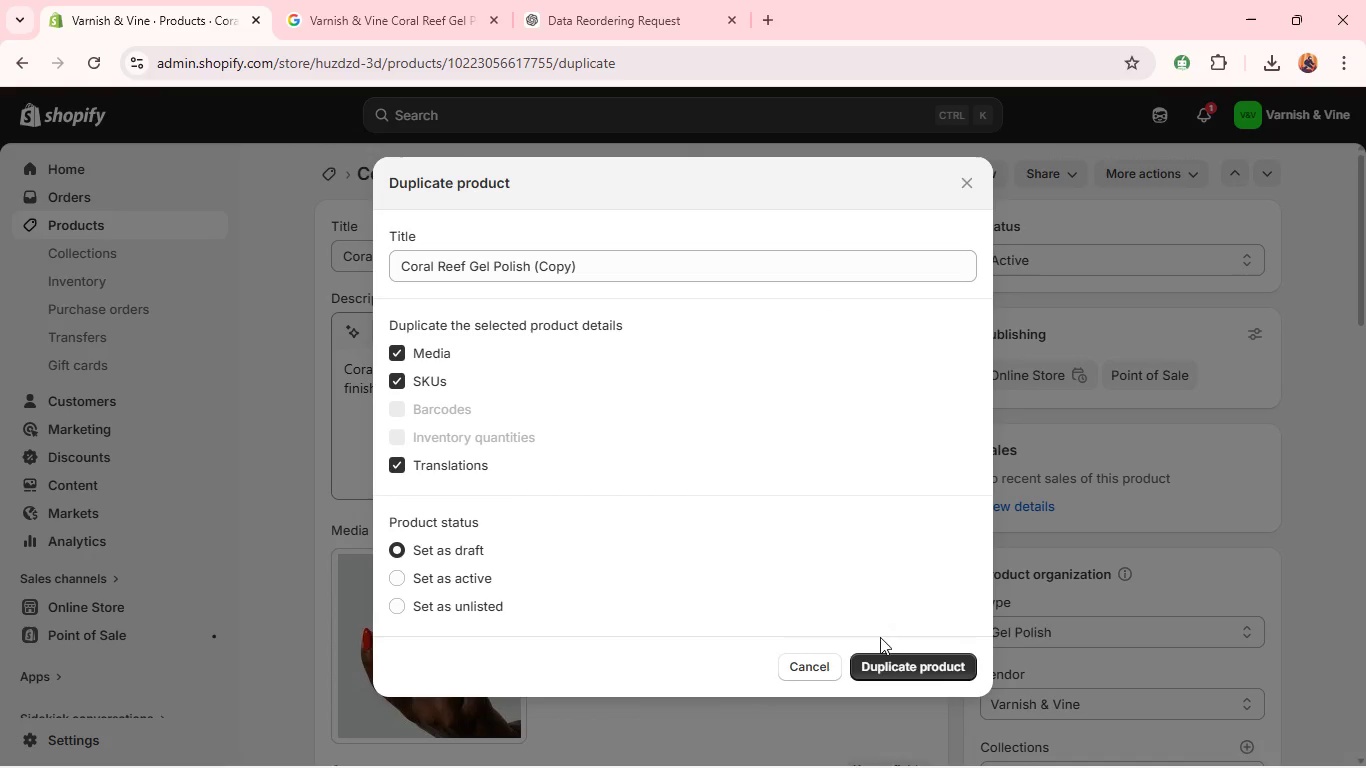 
left_click([891, 662])
 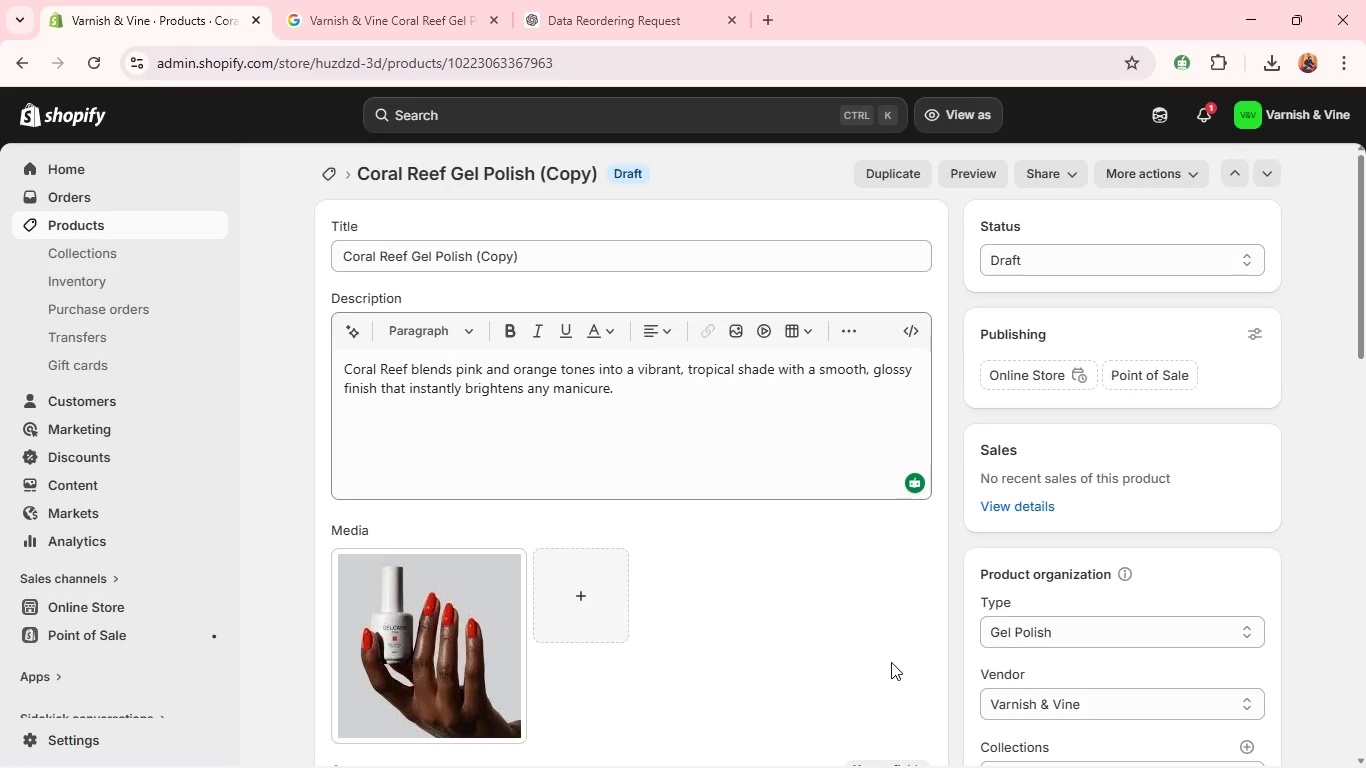 
wait(22.5)
 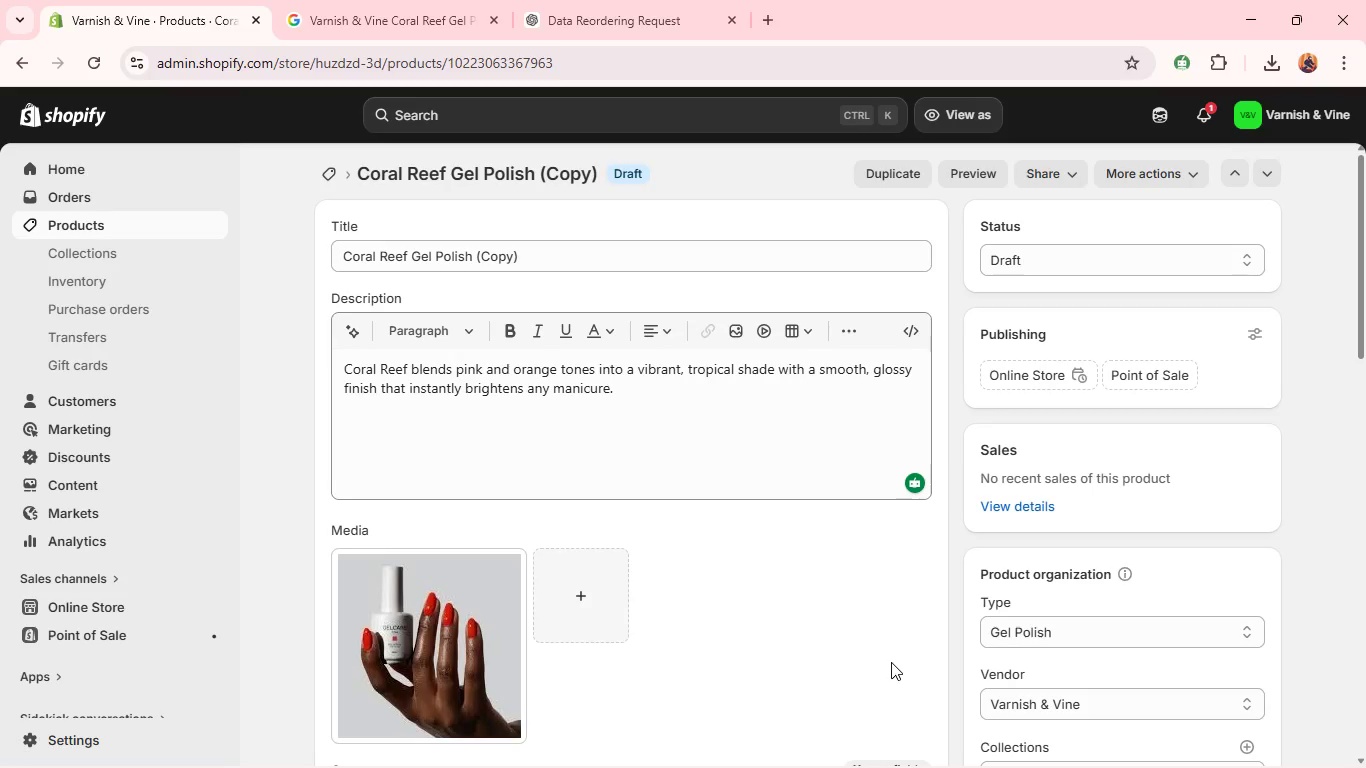 
double_click([486, 279])
 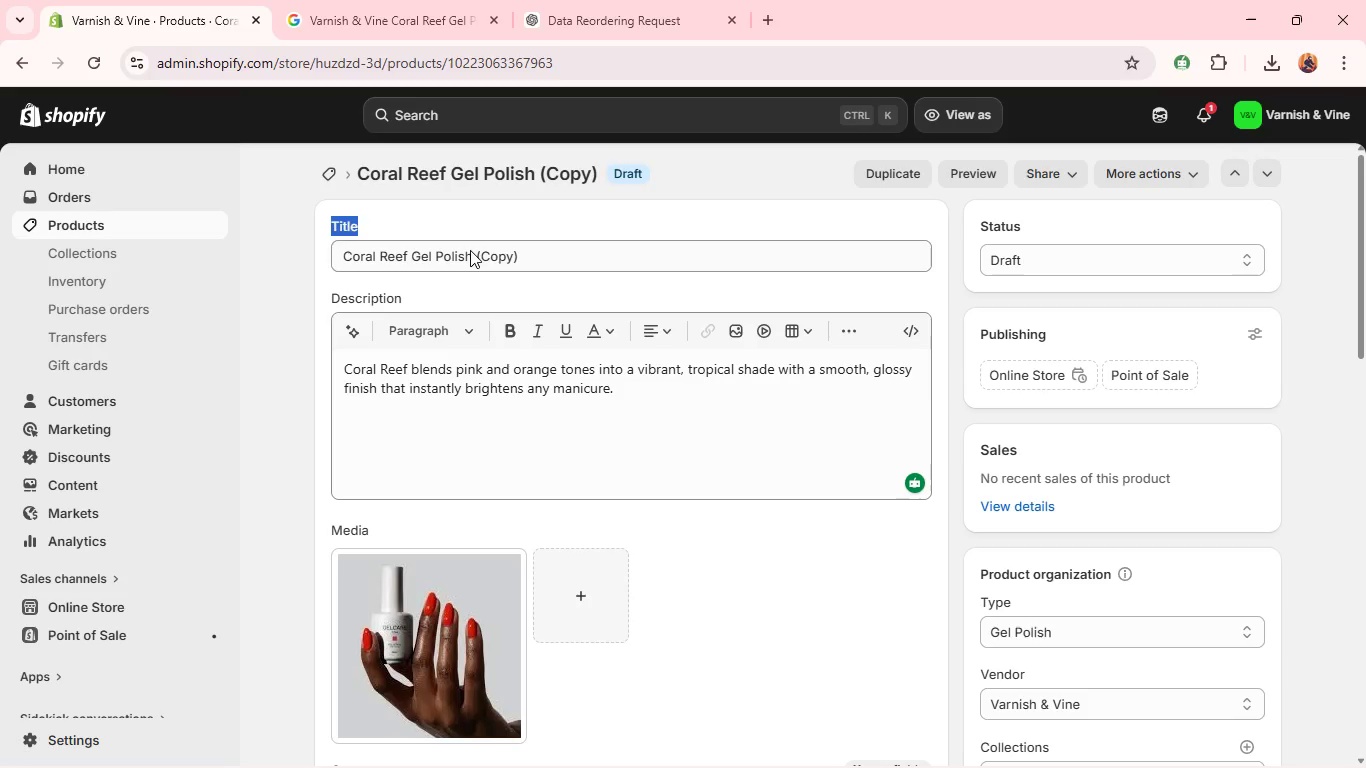 
double_click([470, 250])
 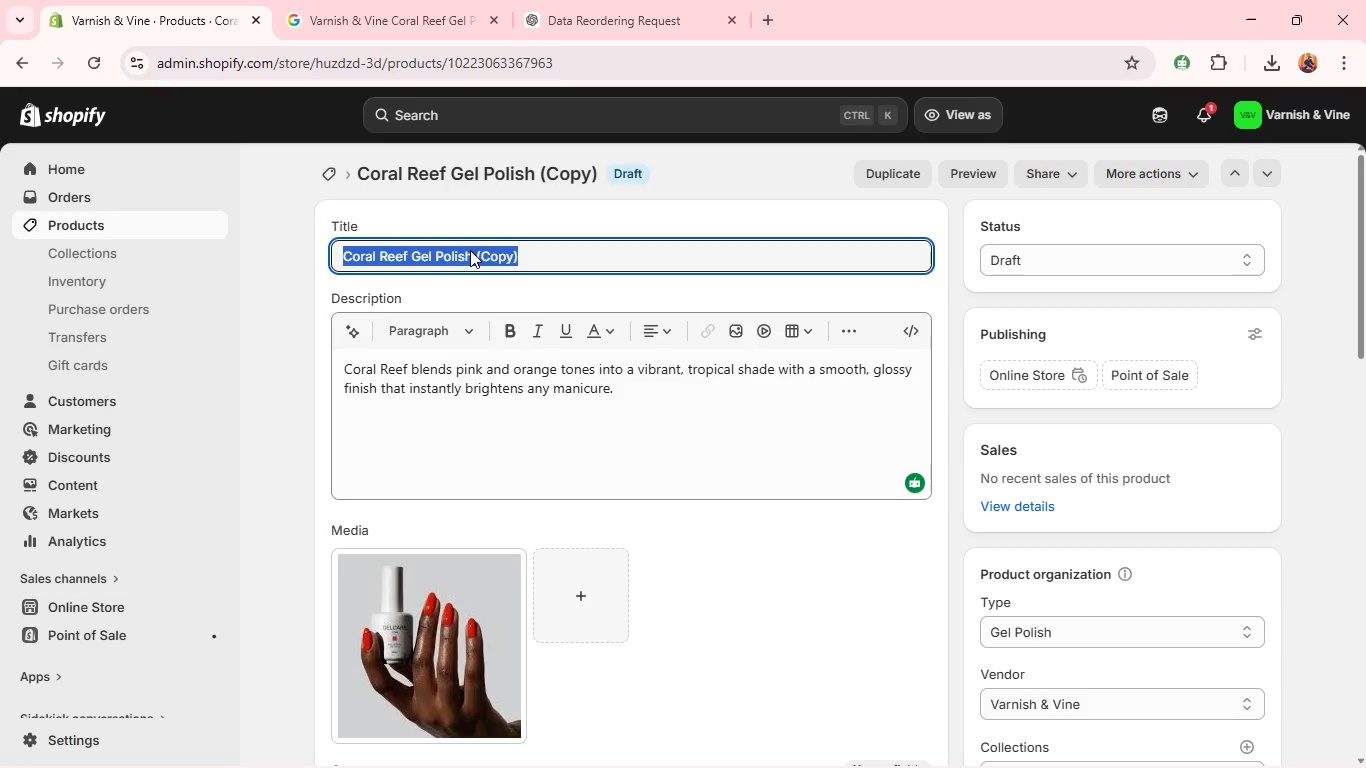 
triple_click([470, 250])
 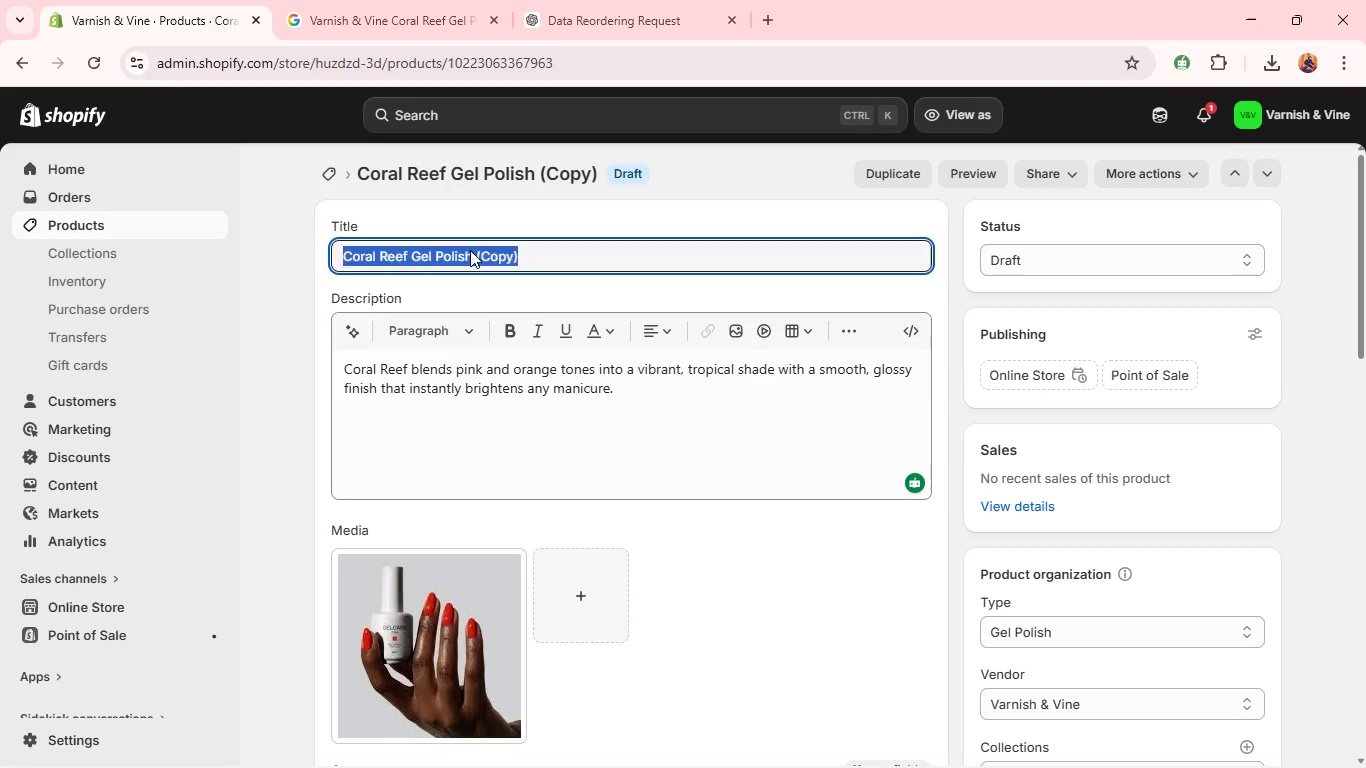 
key(Backspace)
 